 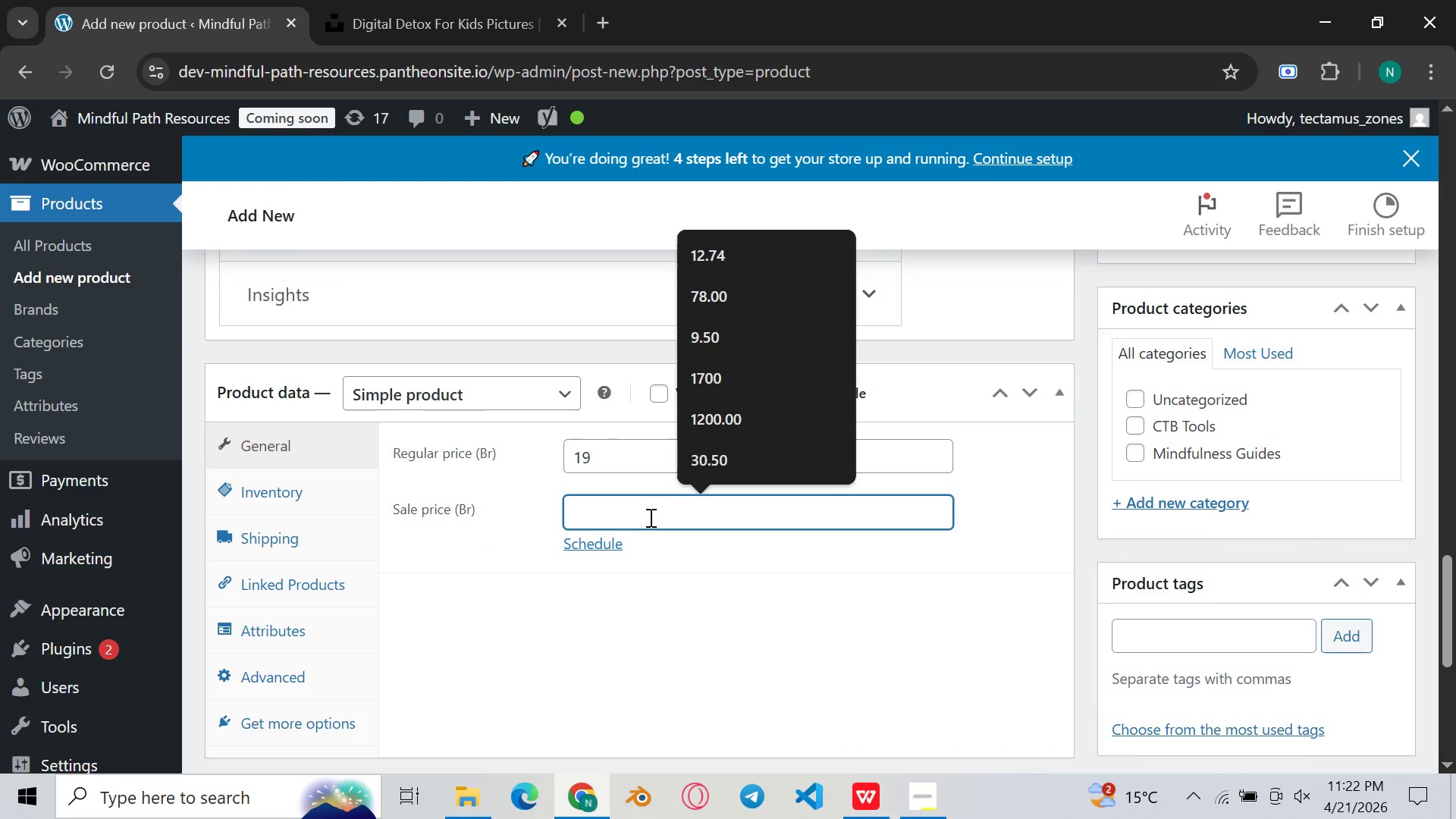 
scroll: coordinate [660, 566], scroll_direction: down, amount: 1.0
 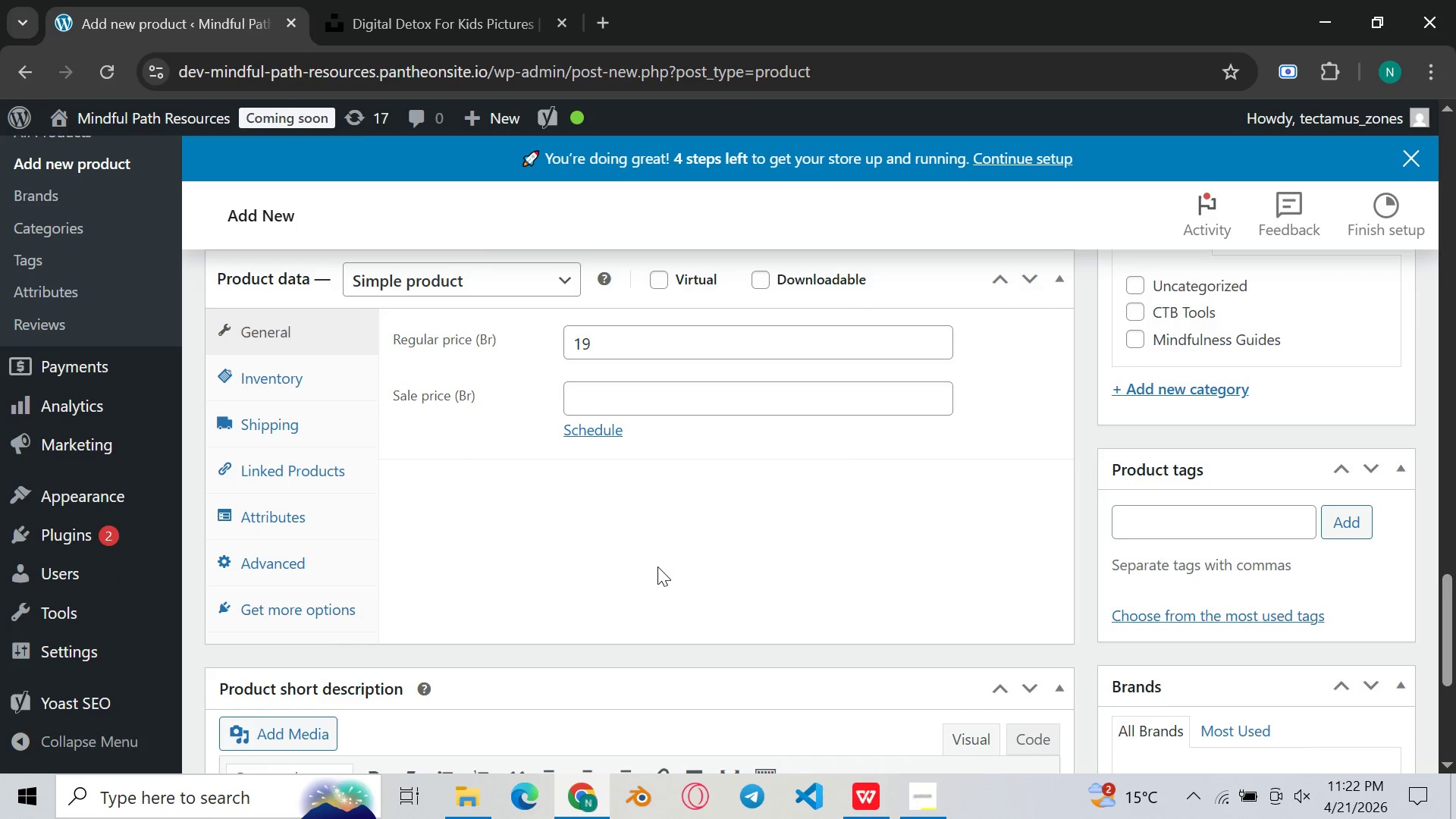 
scroll: coordinate [659, 568], scroll_direction: up, amount: 17.0
 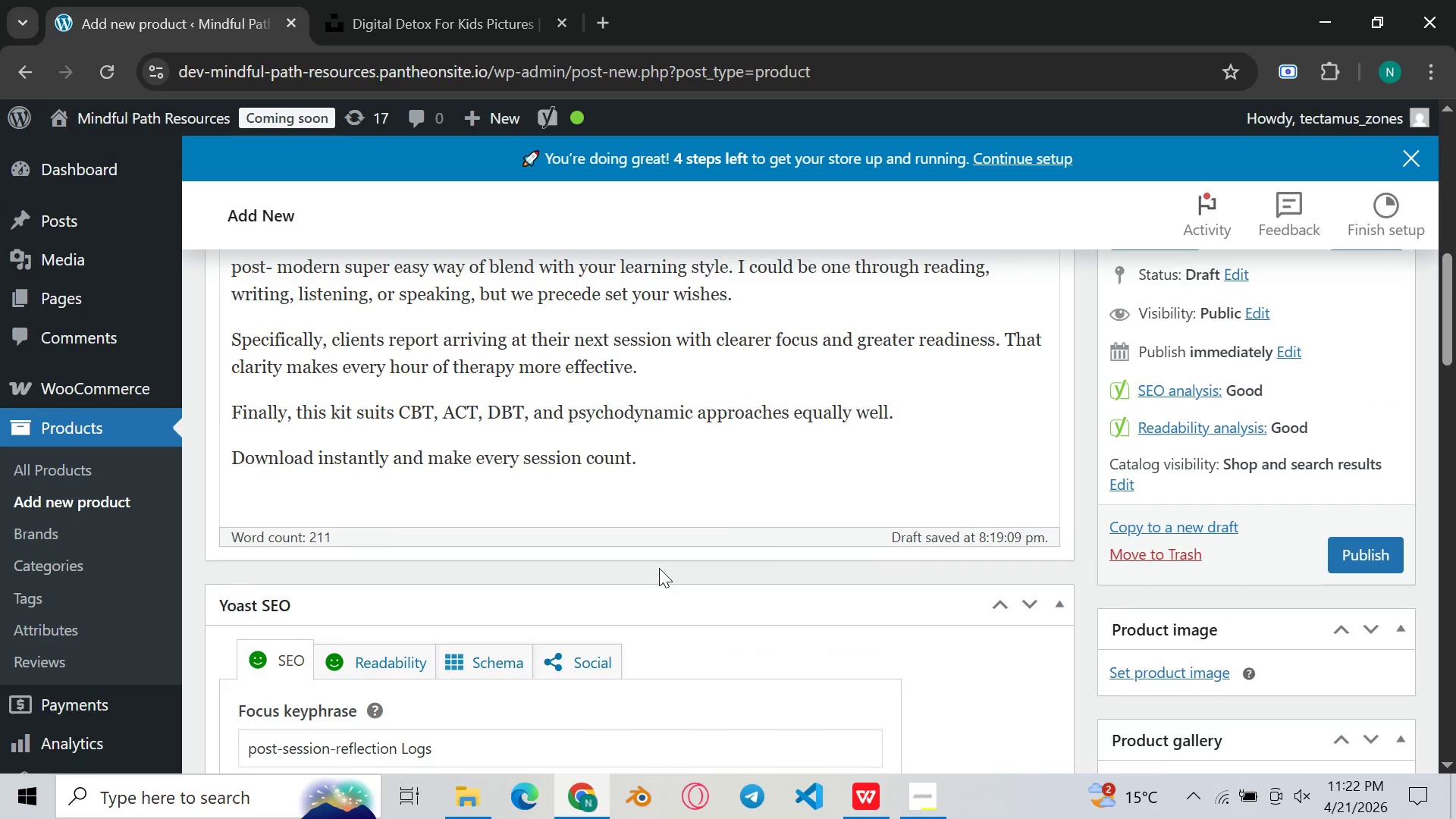 
scroll: coordinate [659, 568], scroll_direction: down, amount: 5.0
 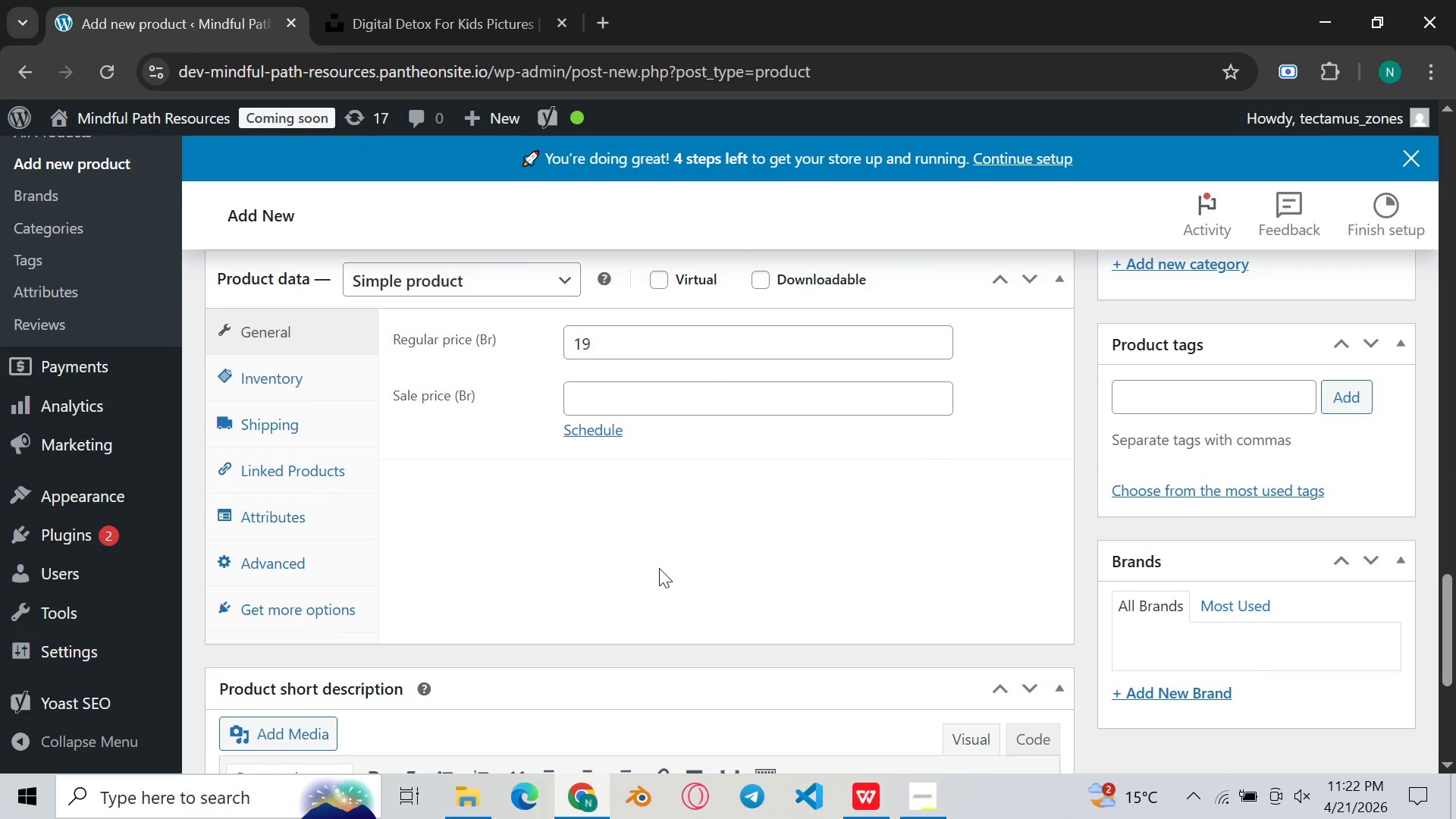 
left_click([285, 388])
 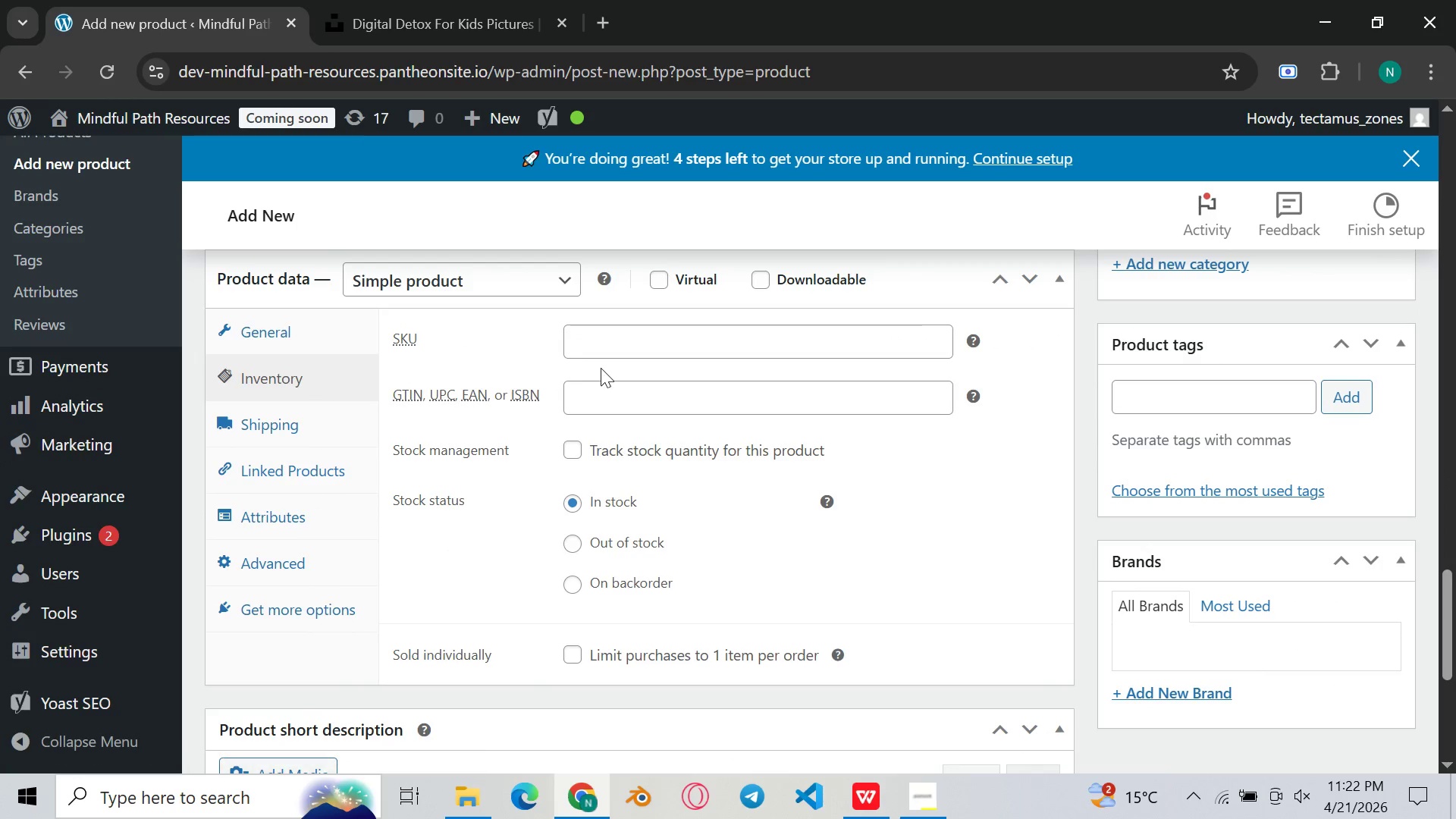 
left_click([610, 353])
 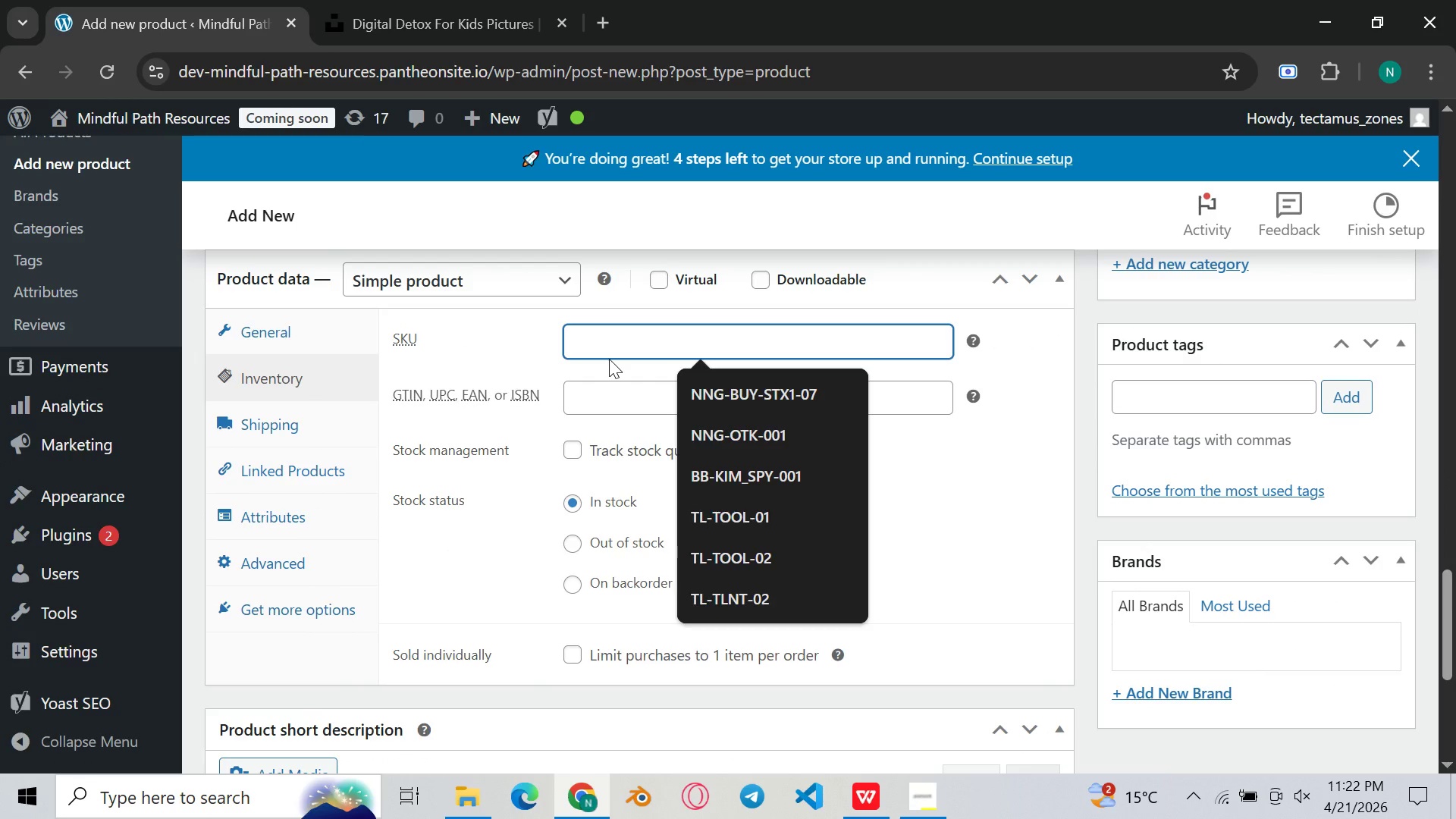 
key(M)
 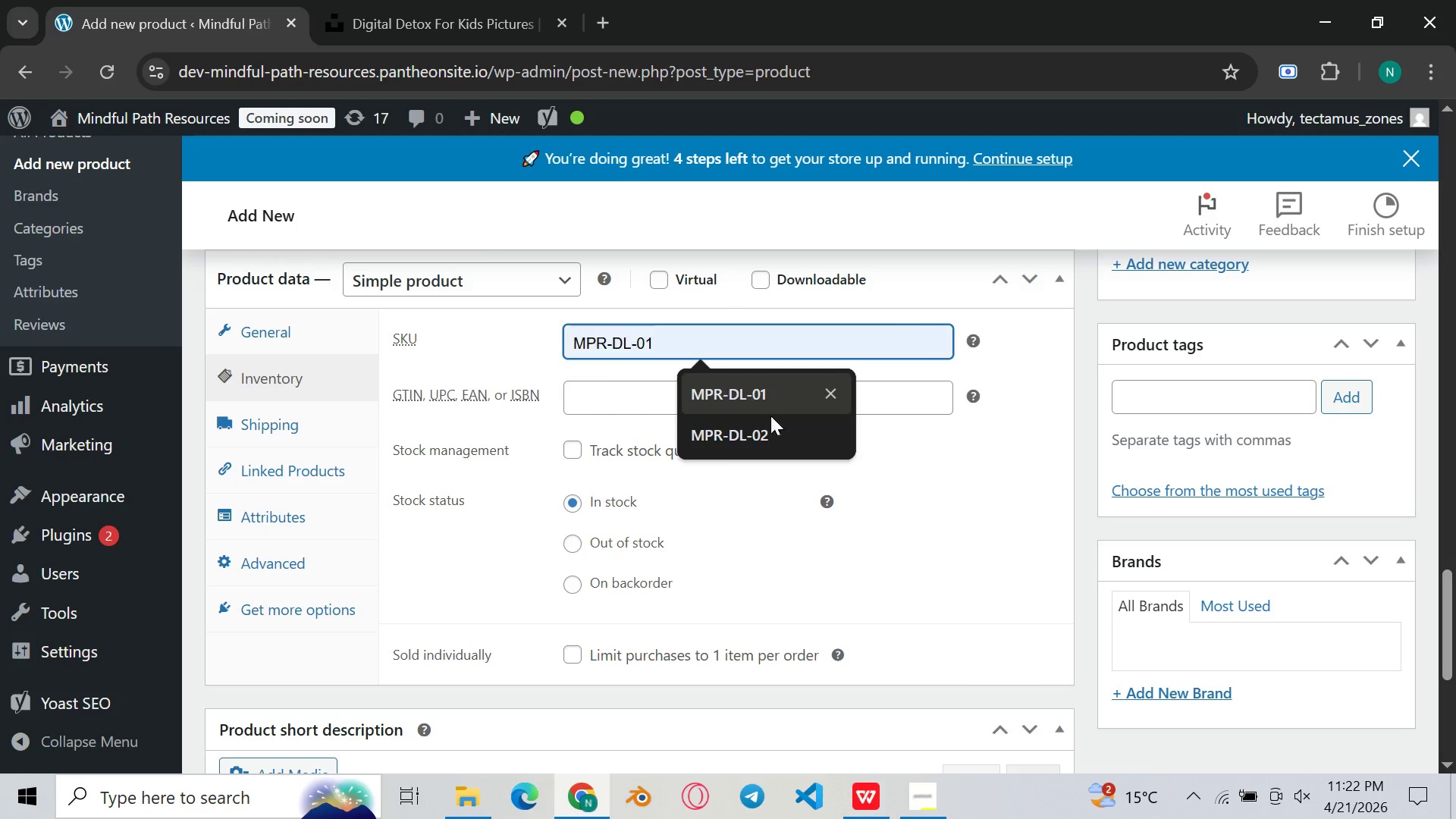 
left_click([787, 438])
 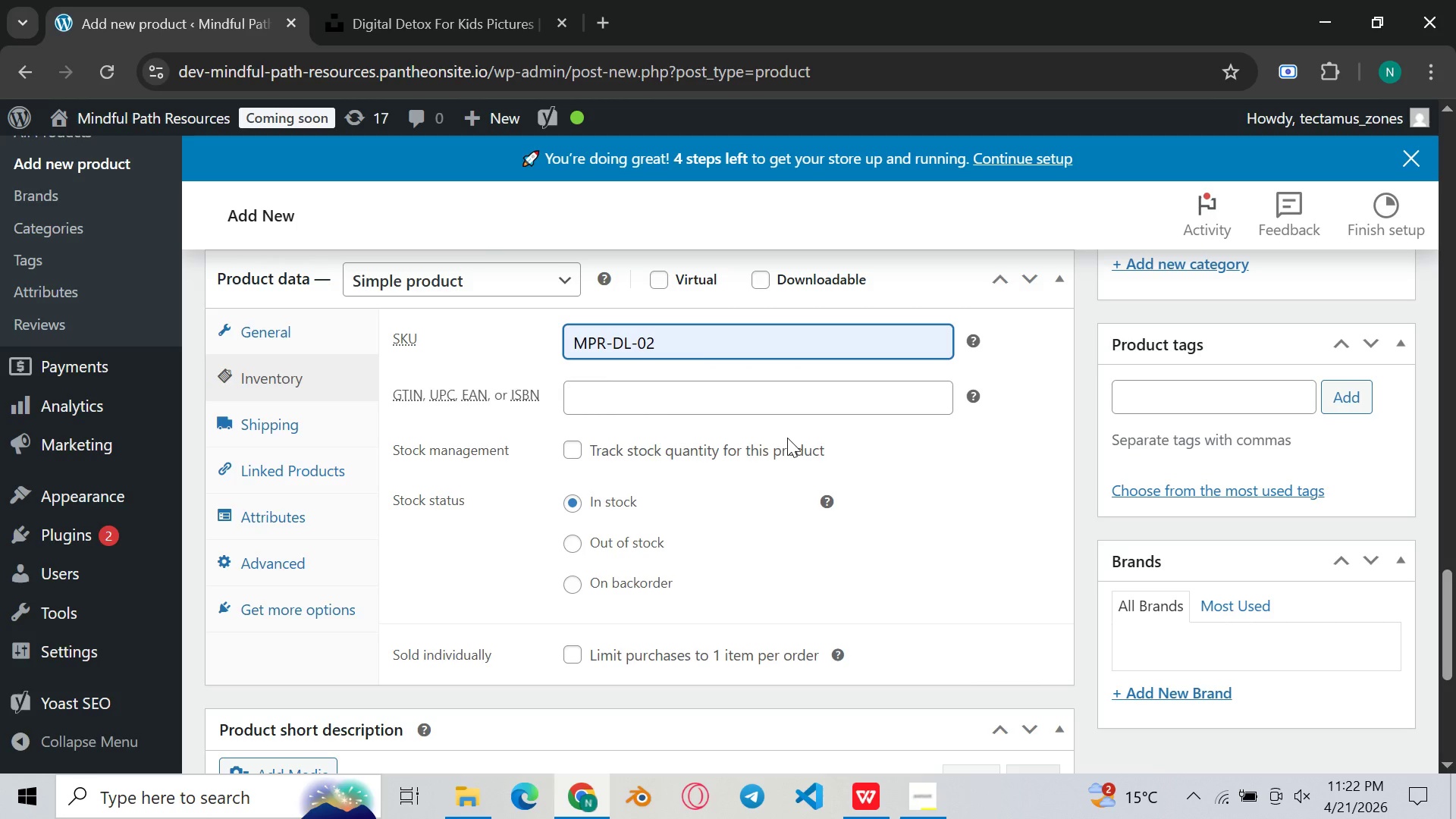 
key(Backspace)
 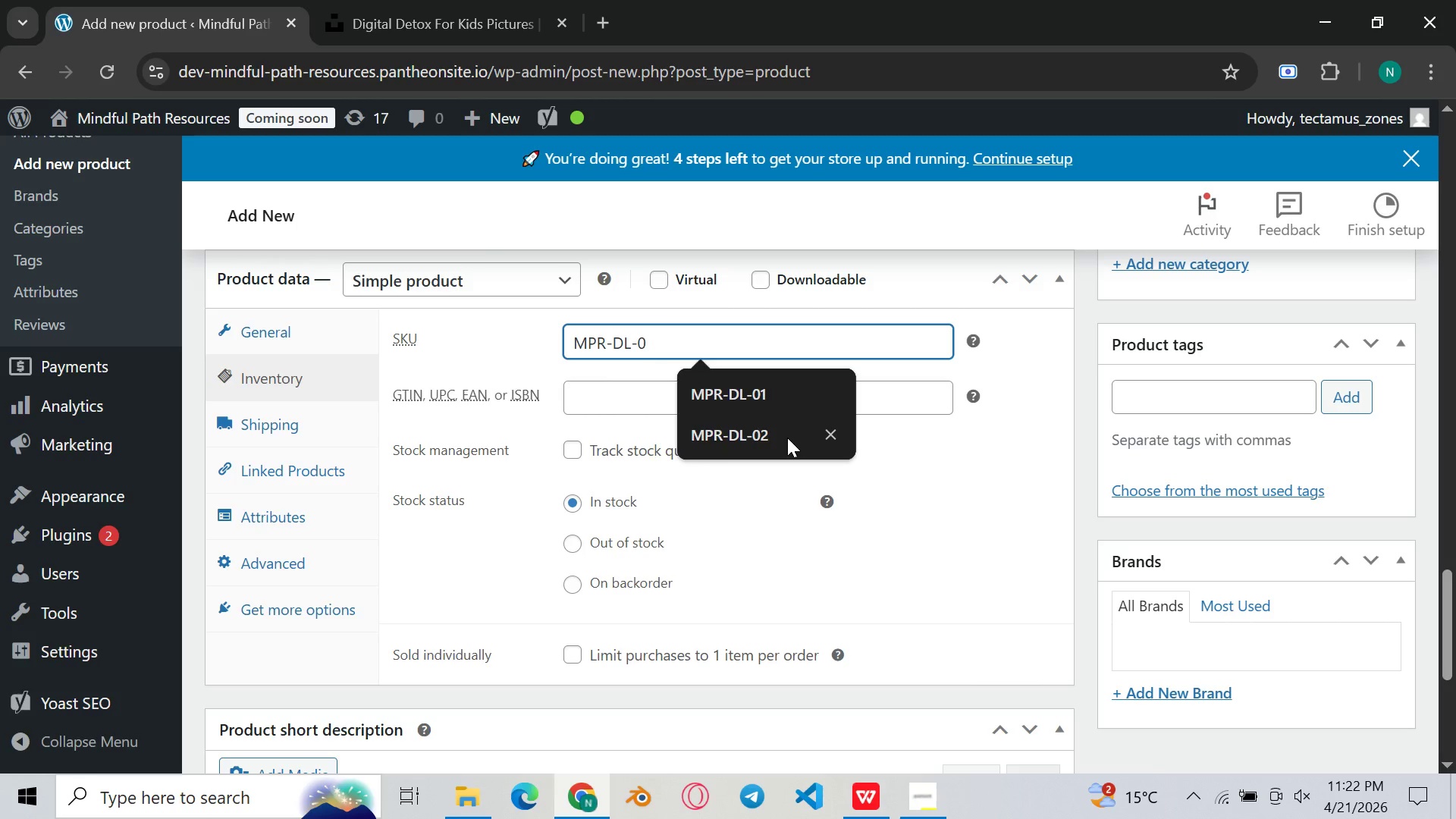 
key(3)
 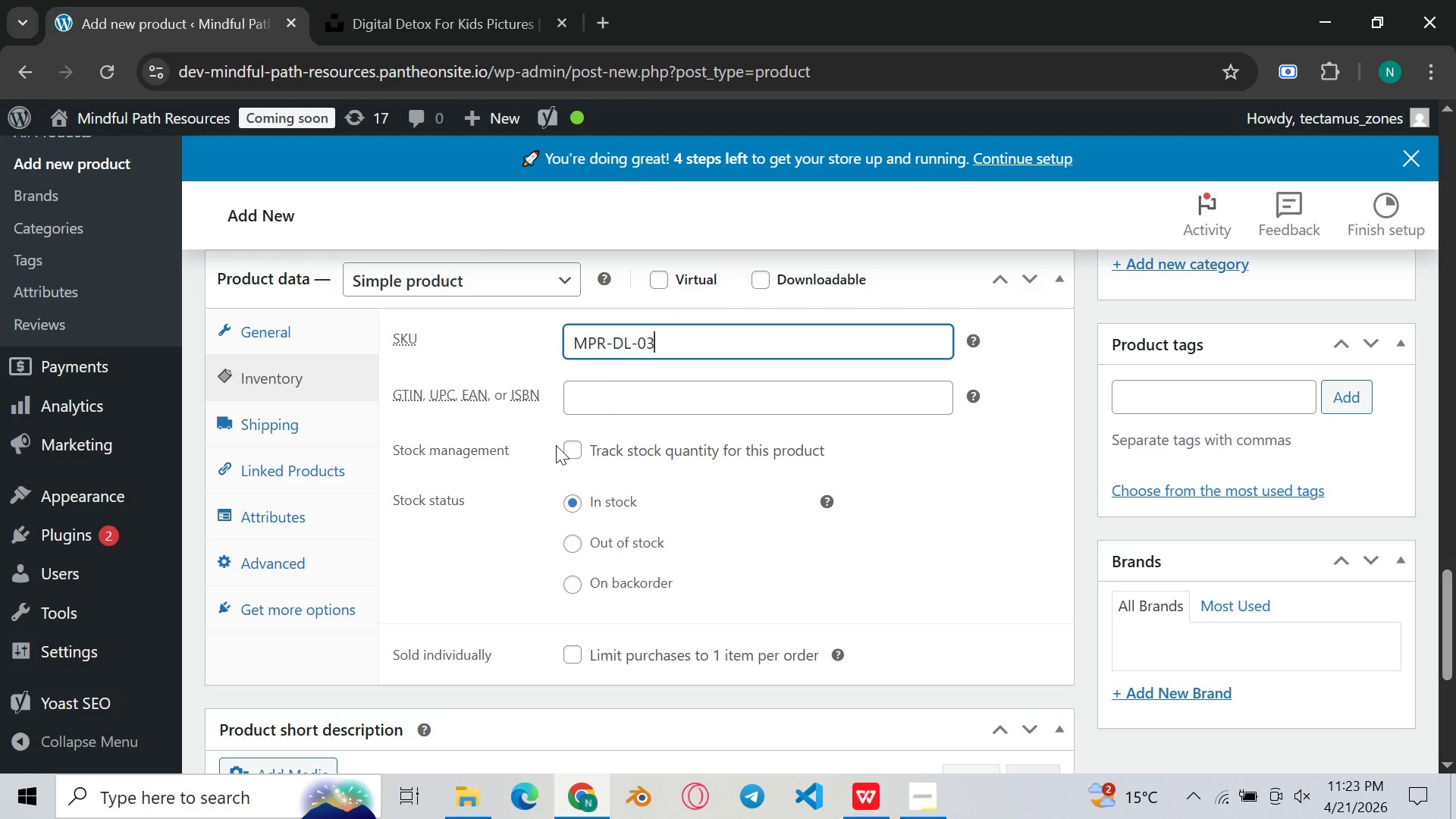 
left_click([581, 453])
 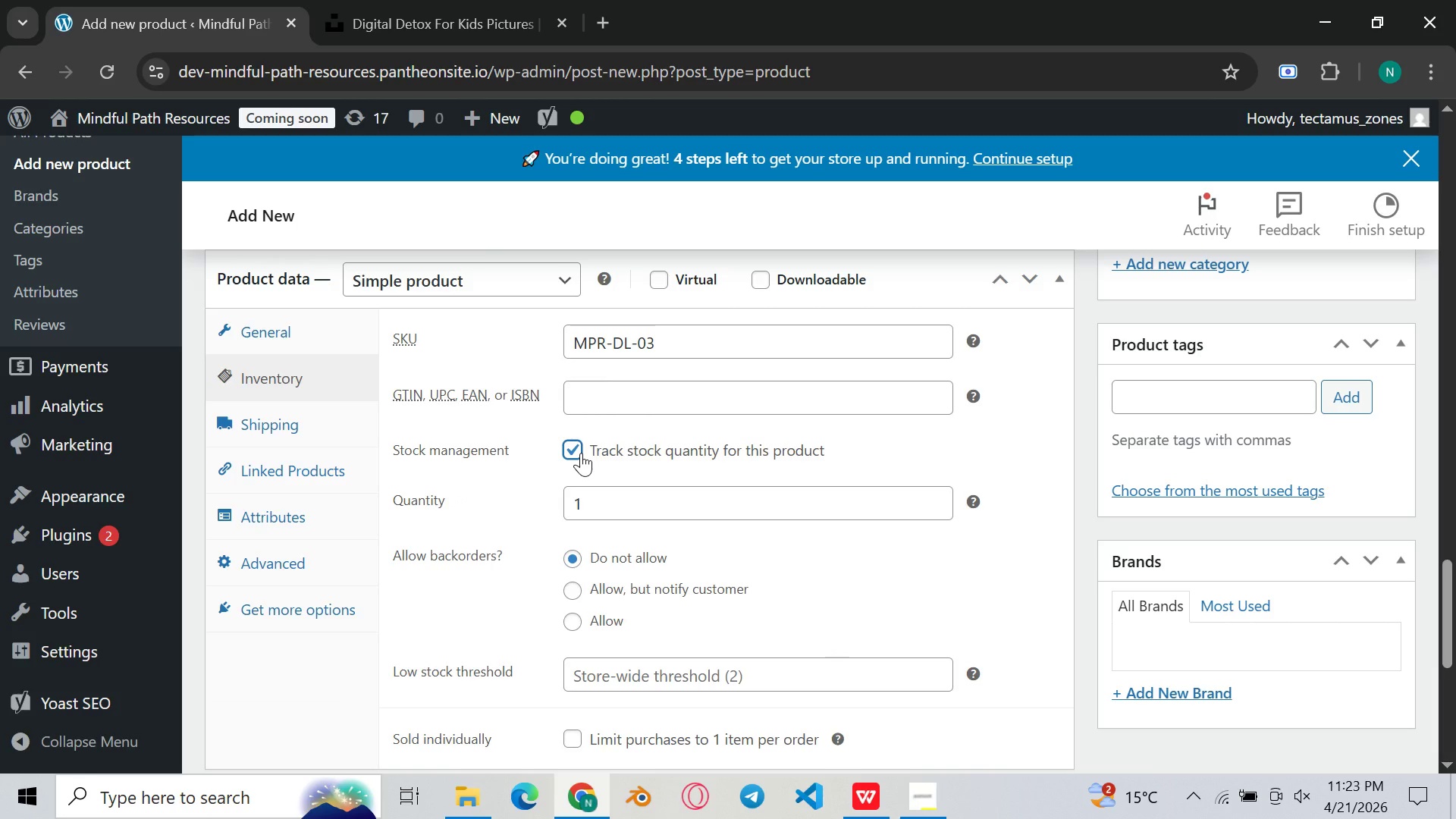 
left_click([581, 453])
 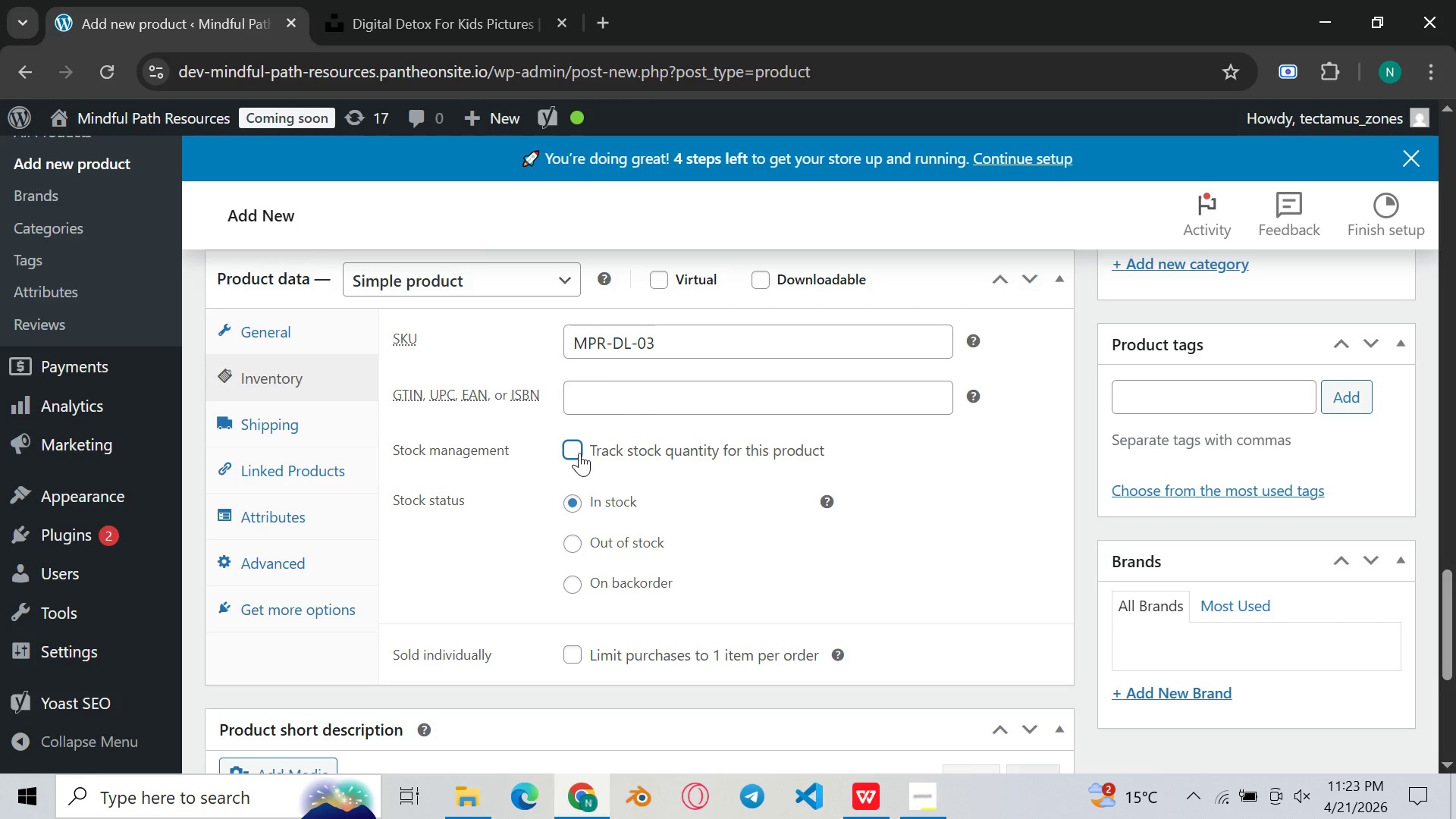 
scroll: coordinate [579, 453], scroll_direction: down, amount: 1.0
 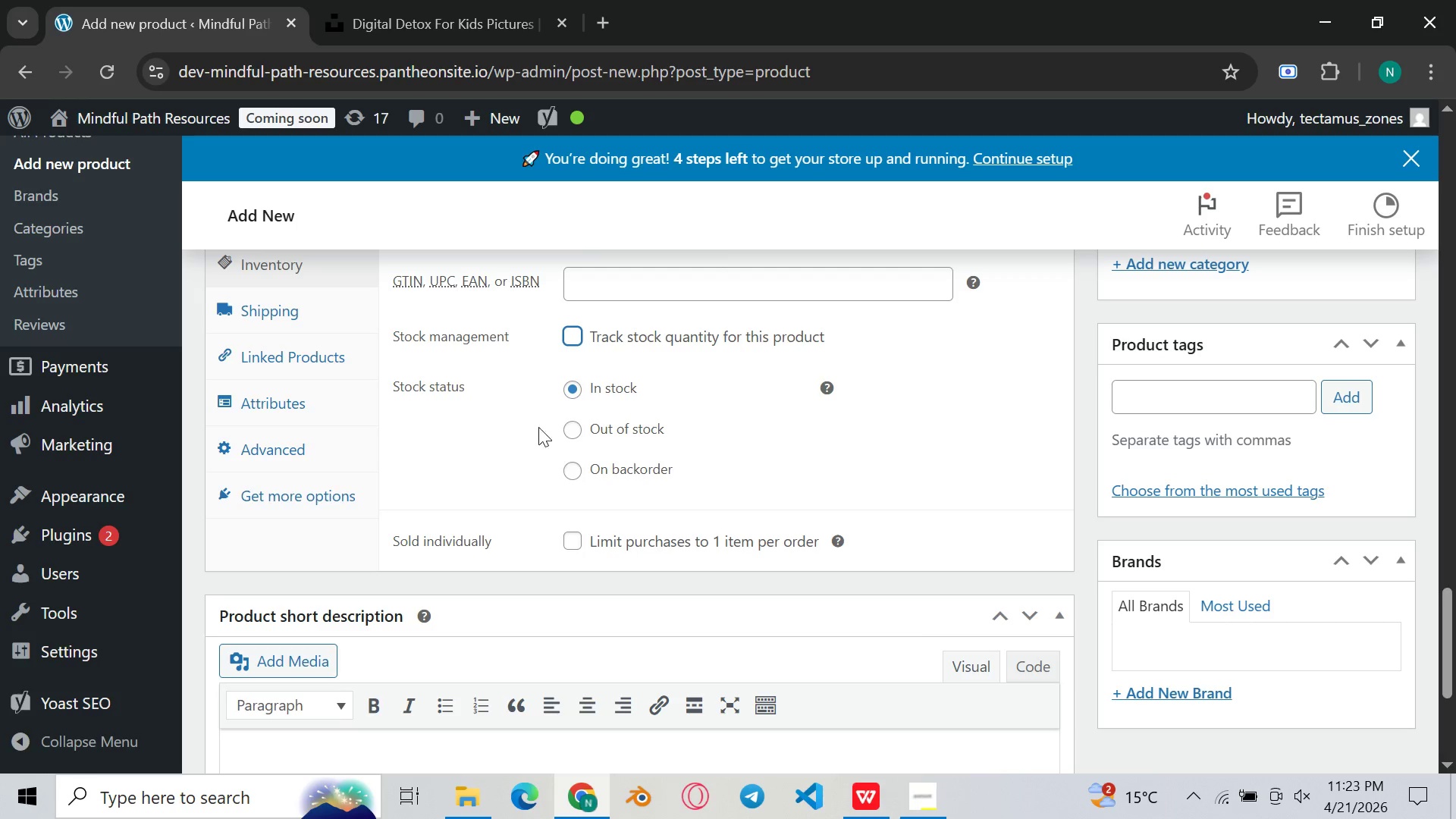 
scroll: coordinate [531, 404], scroll_direction: up, amount: 2.0
 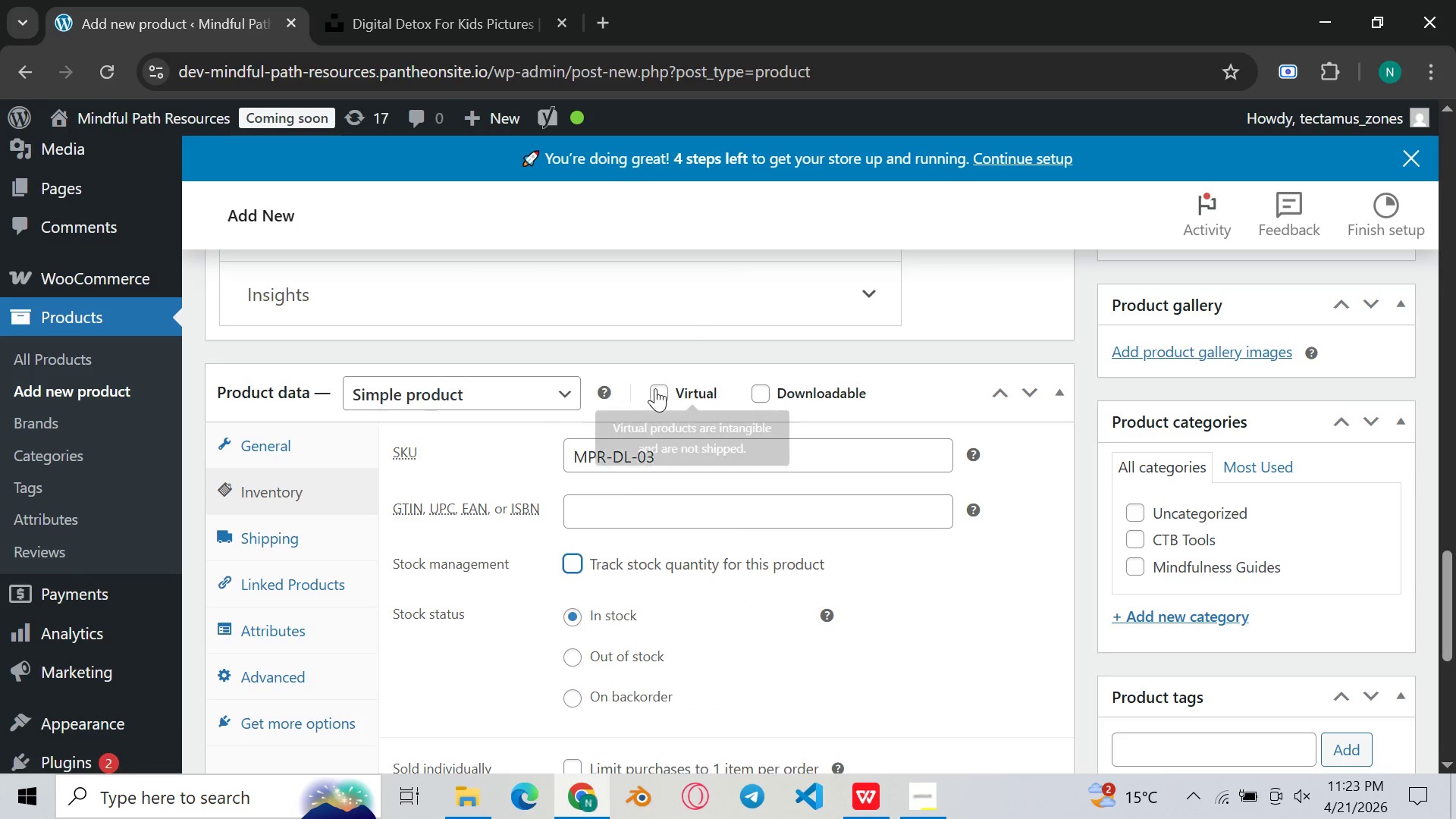 
left_click([657, 389])
 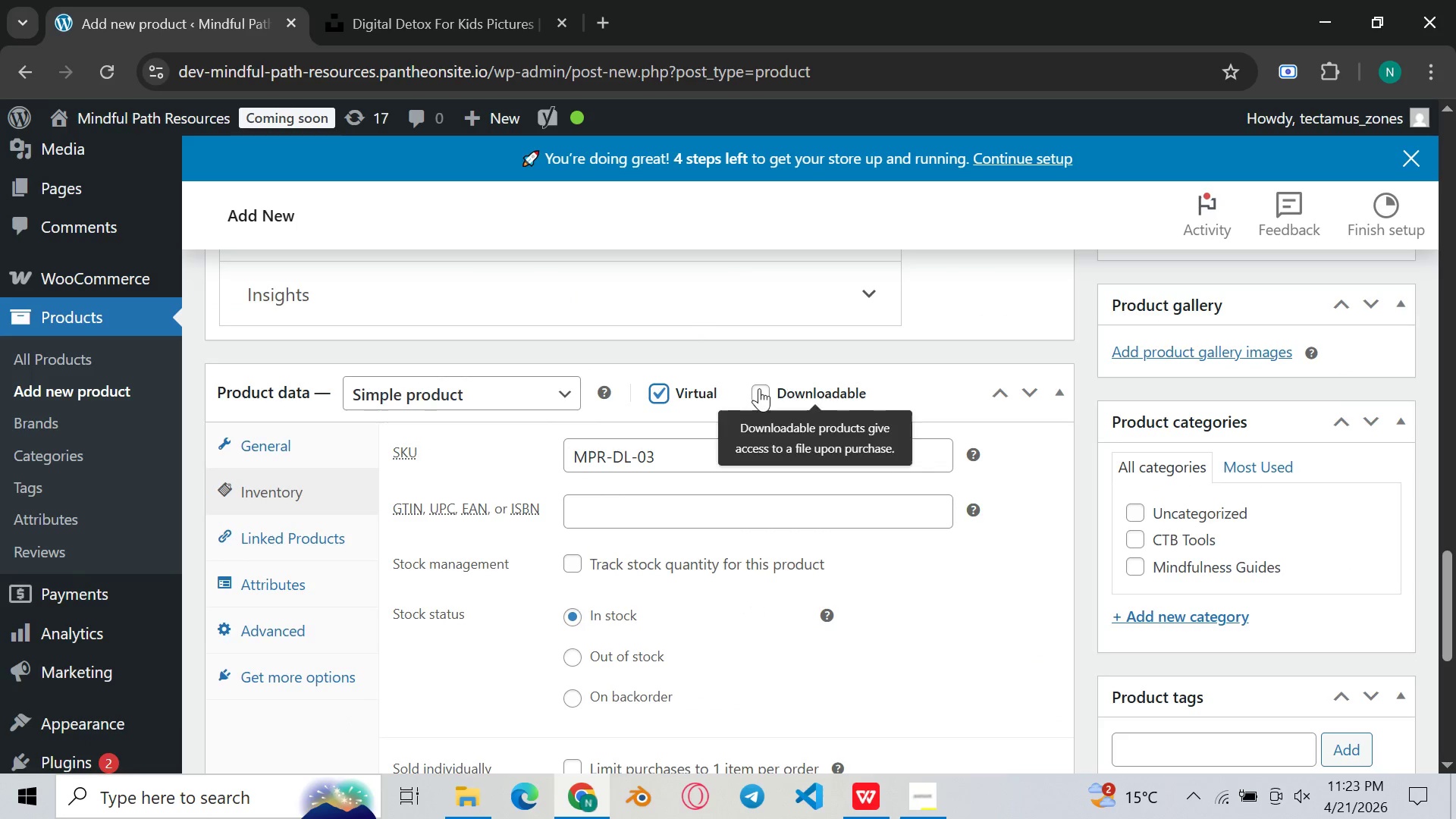 
left_click([757, 388])
 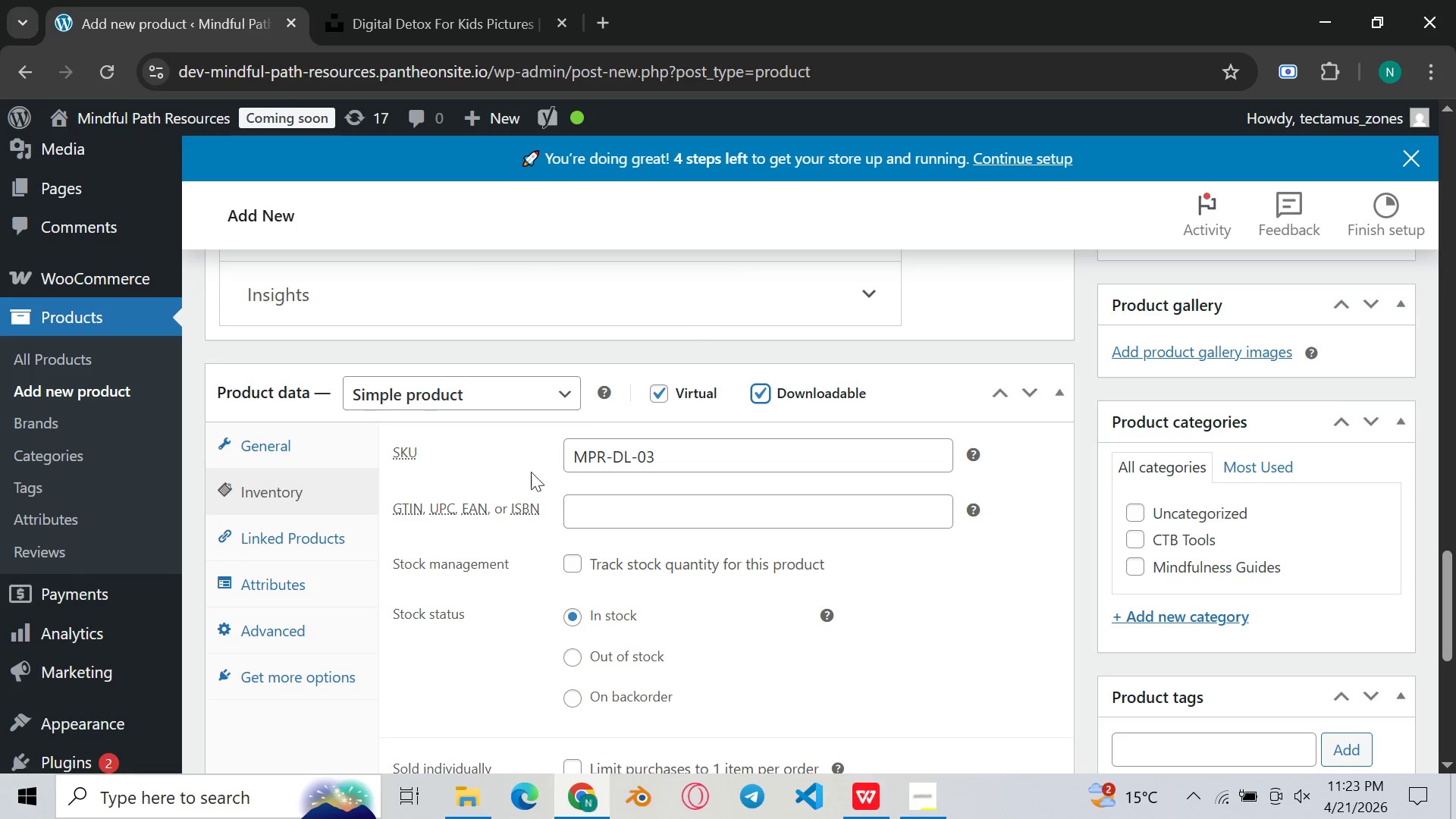 
scroll: coordinate [538, 471], scroll_direction: down, amount: 1.0
 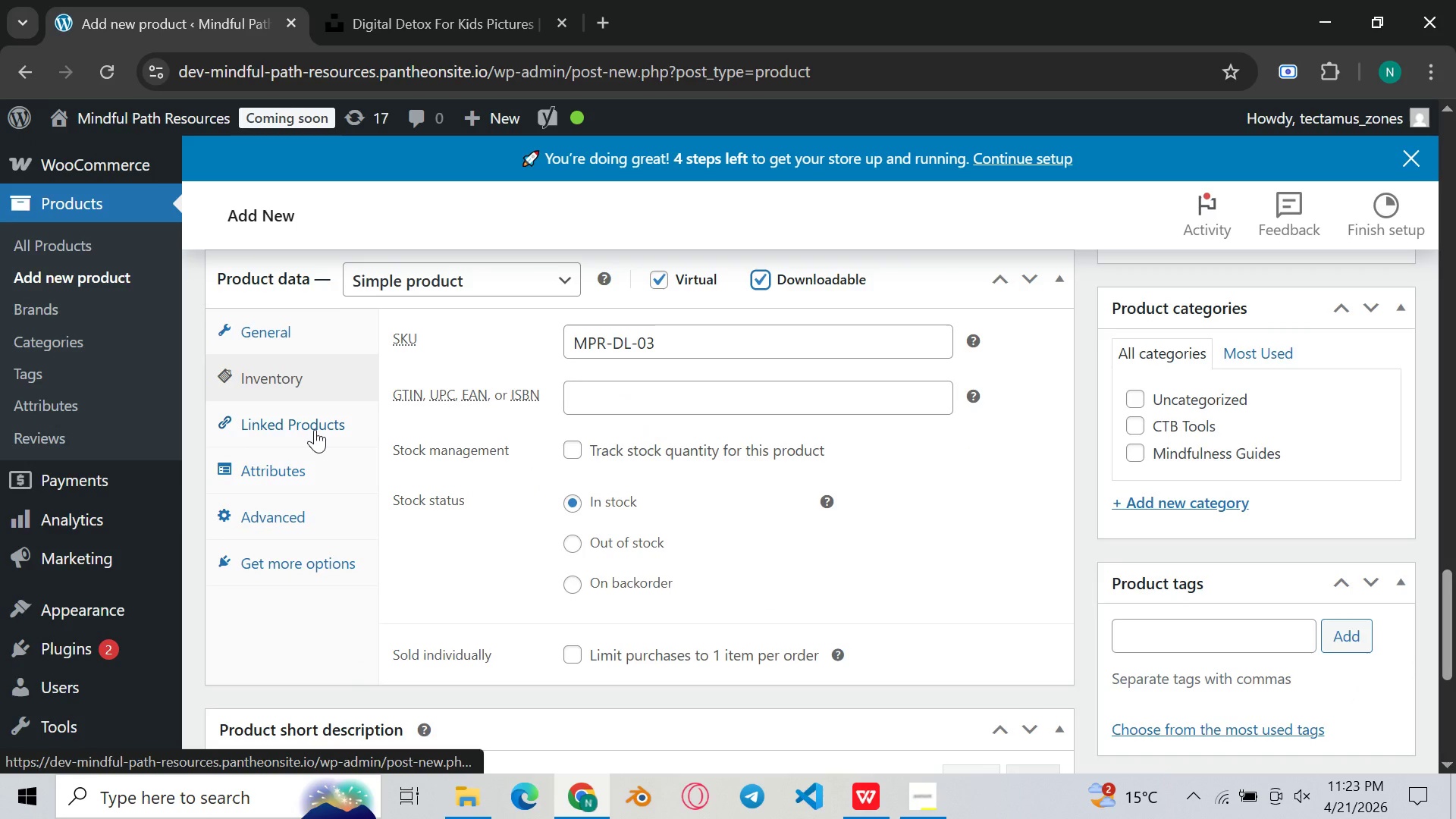 
left_click([315, 429])
 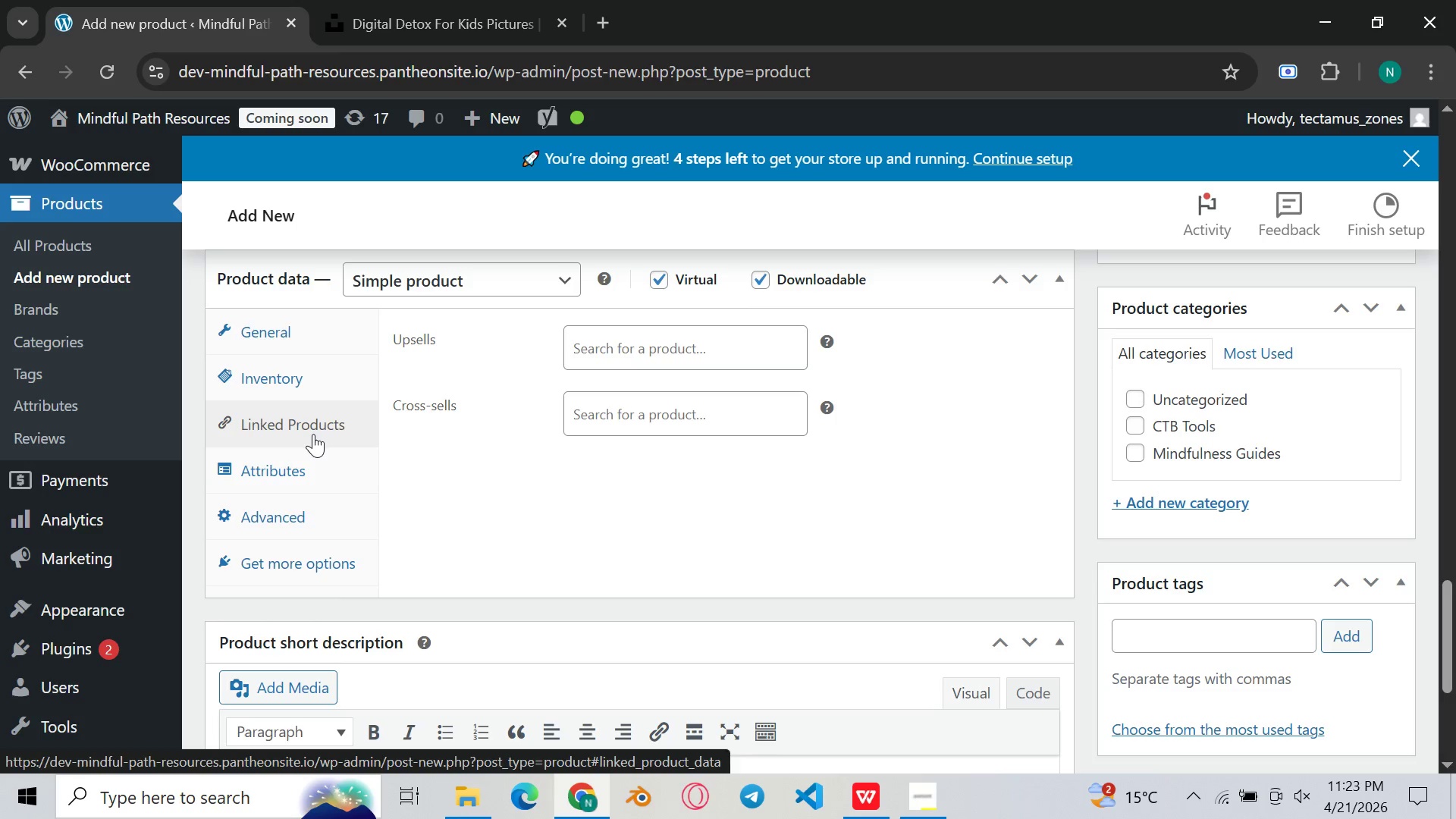 
left_click([309, 470])
 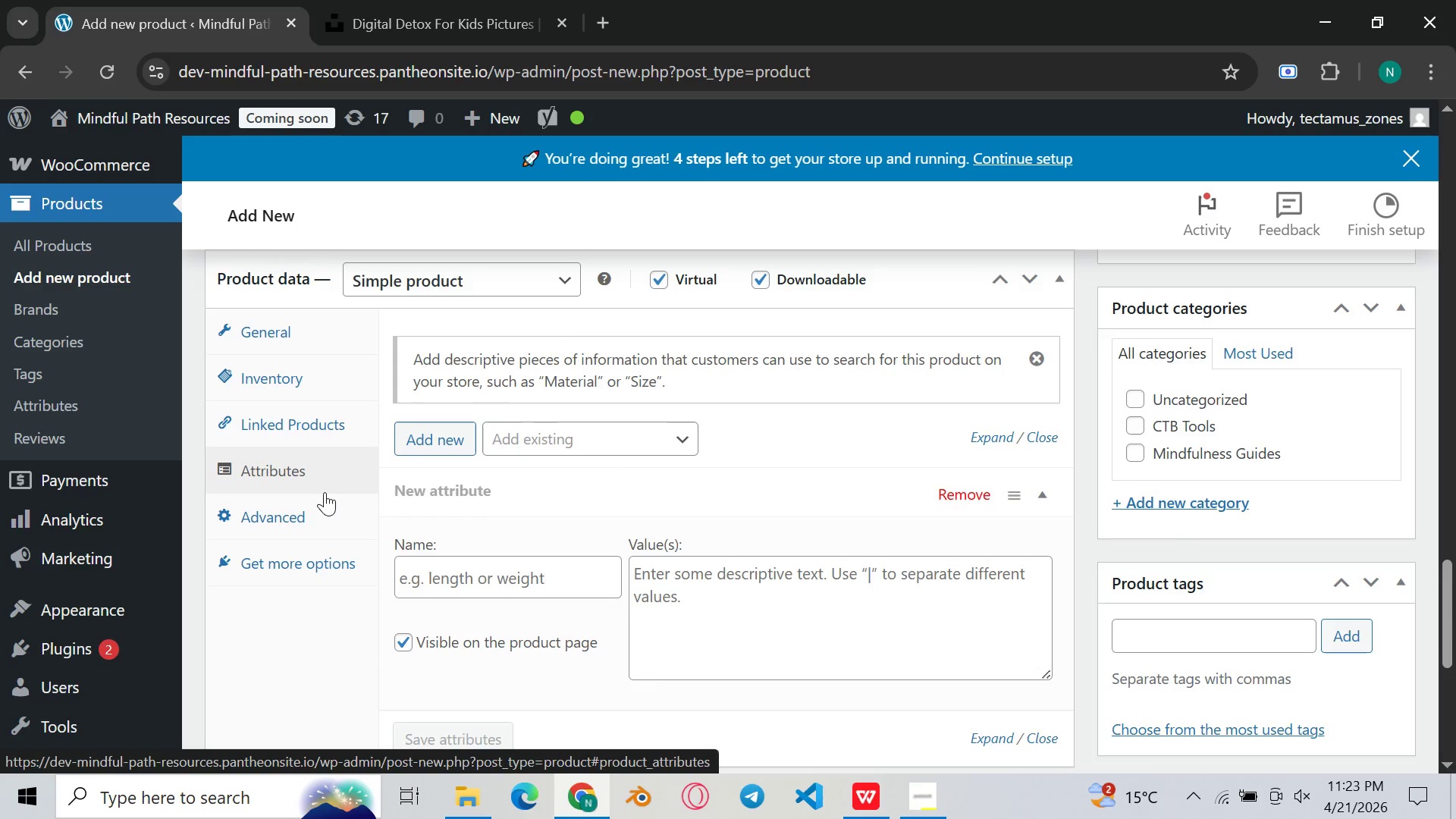 
scroll: coordinate [324, 490], scroll_direction: down, amount: 1.0
 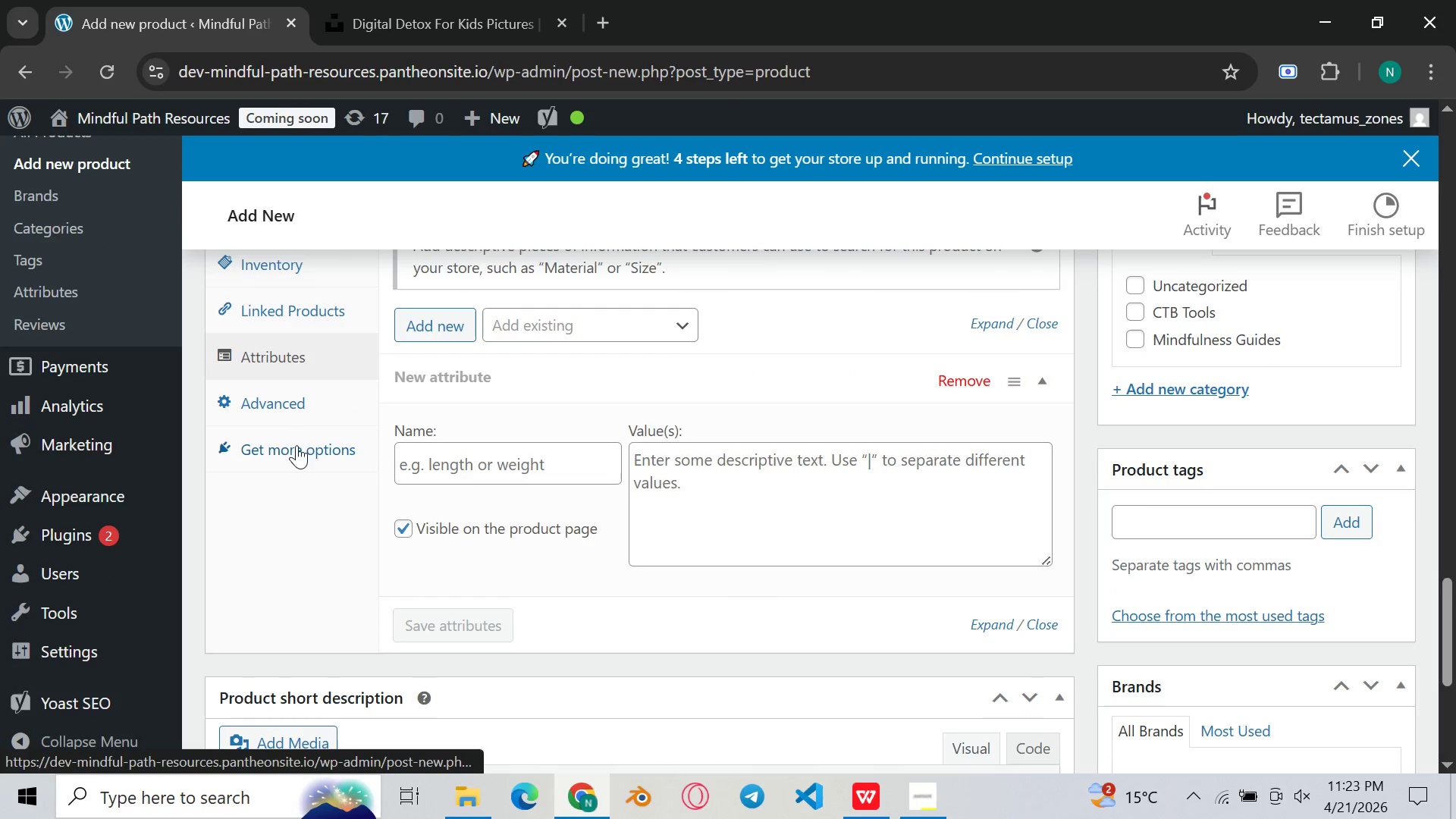 
left_click([297, 419])
 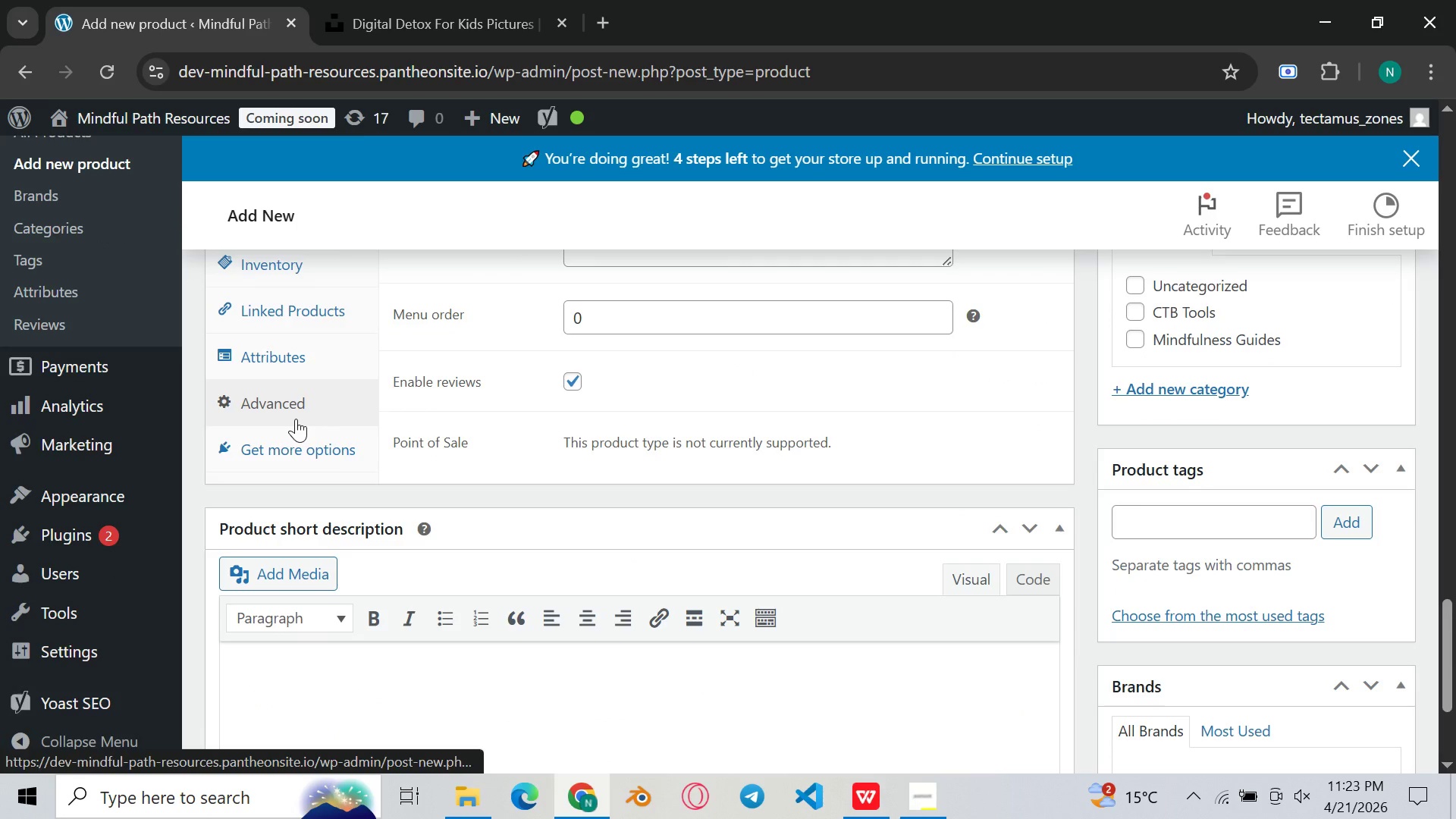 
scroll: coordinate [296, 419], scroll_direction: up, amount: 2.0
 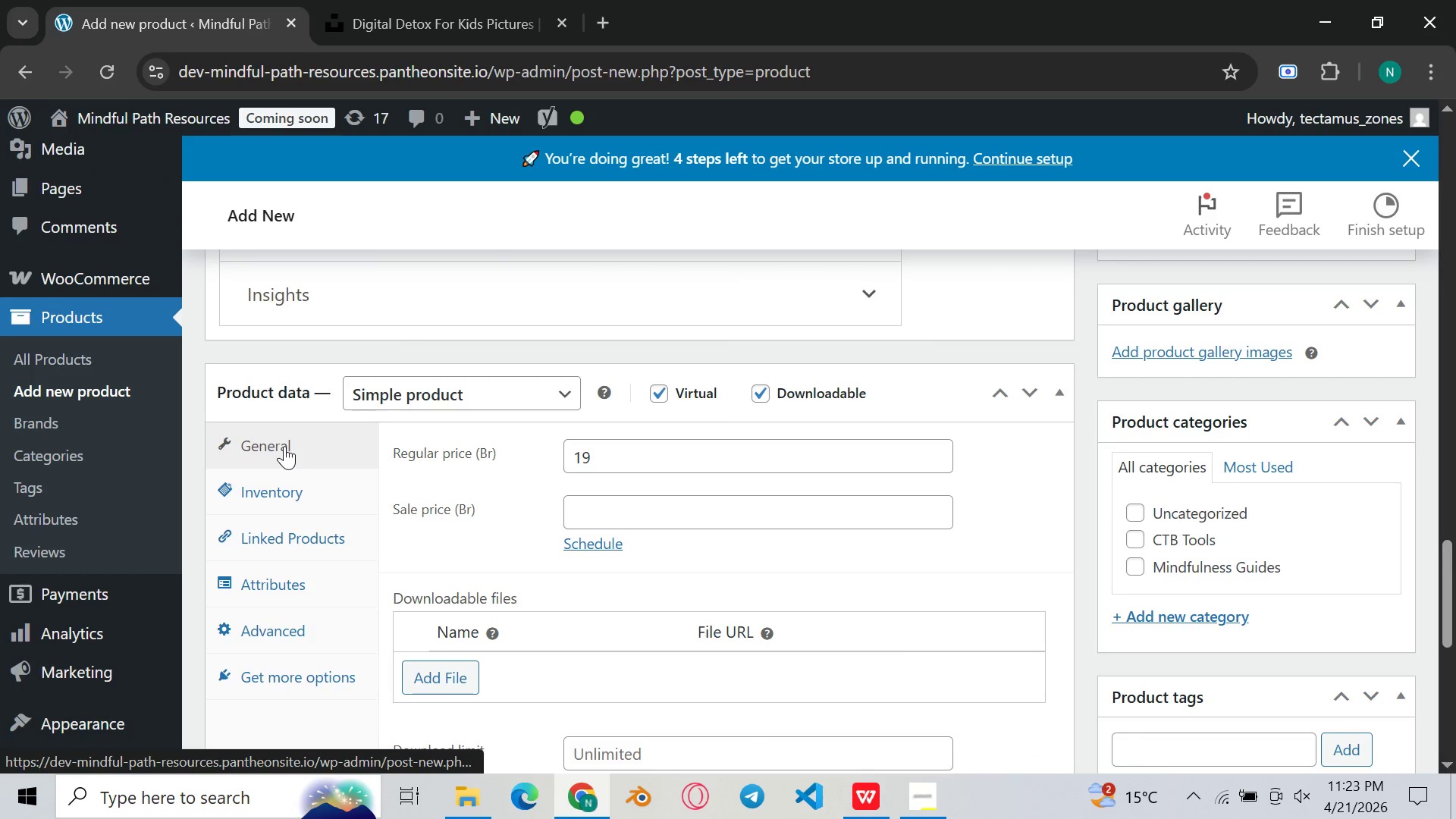 
scroll: coordinate [674, 535], scroll_direction: down, amount: 2.0
 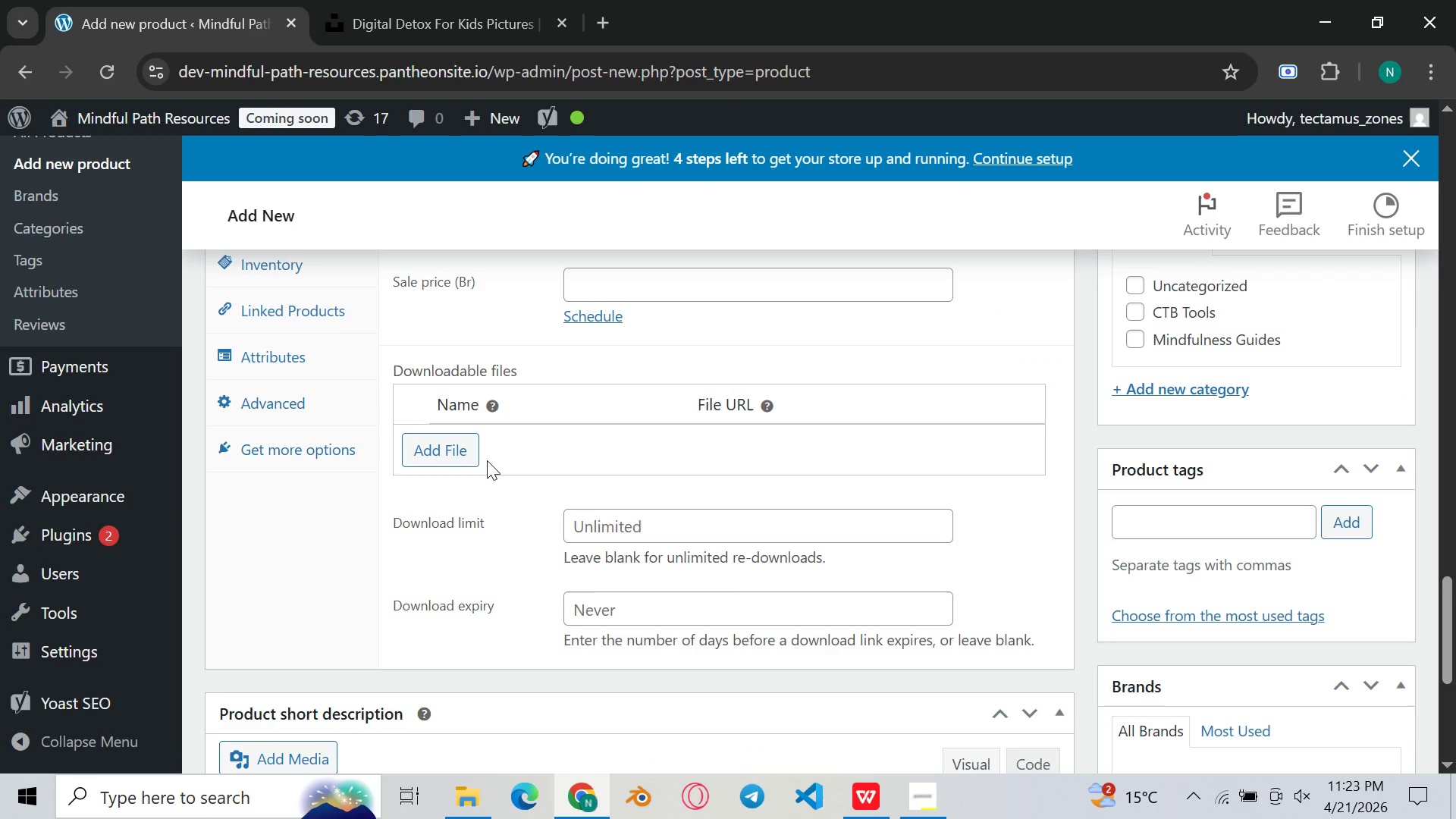 
left_click([461, 457])
 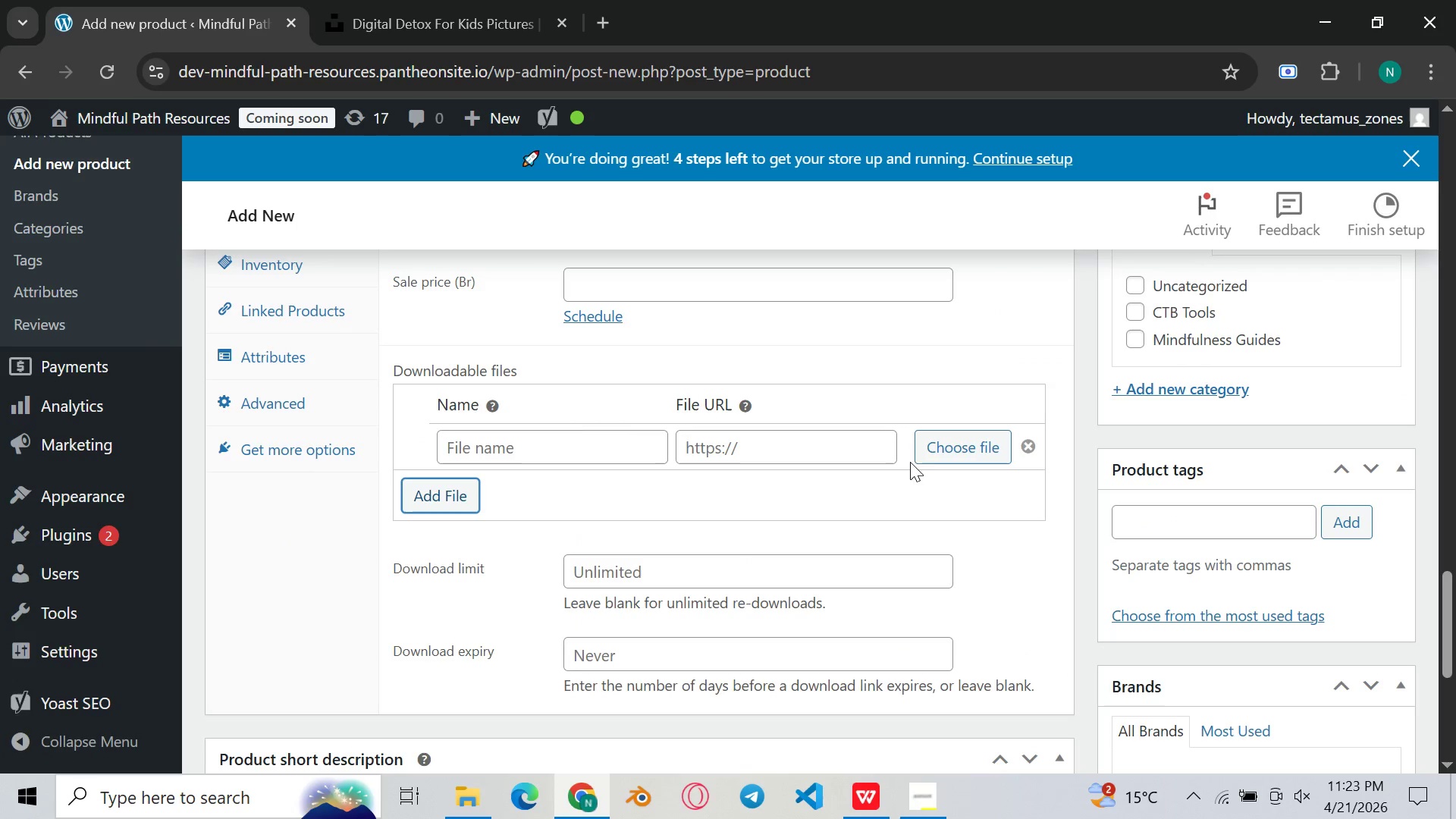 
left_click([956, 447])
 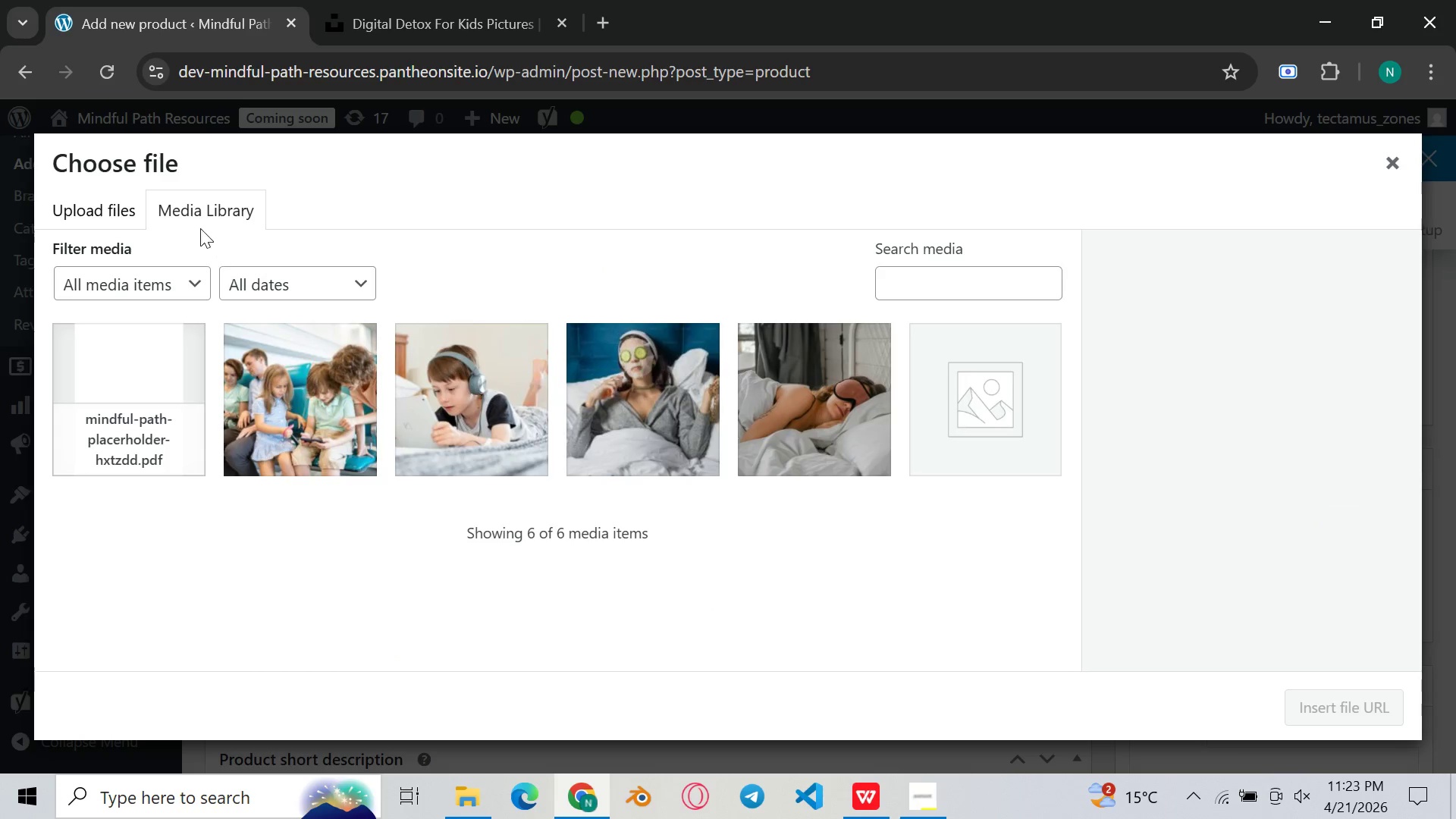 
left_click([130, 197])
 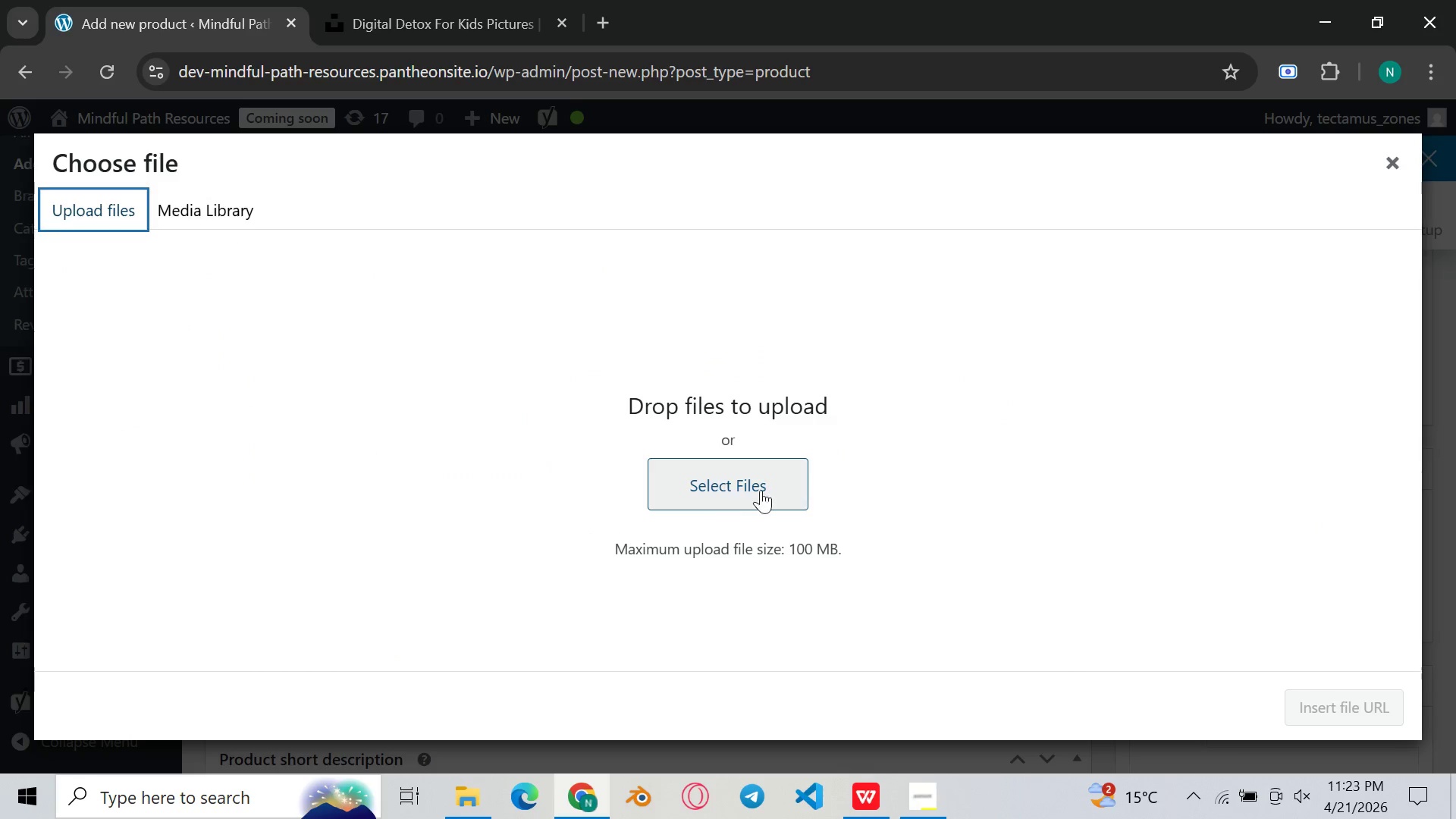 
left_click([752, 494])
 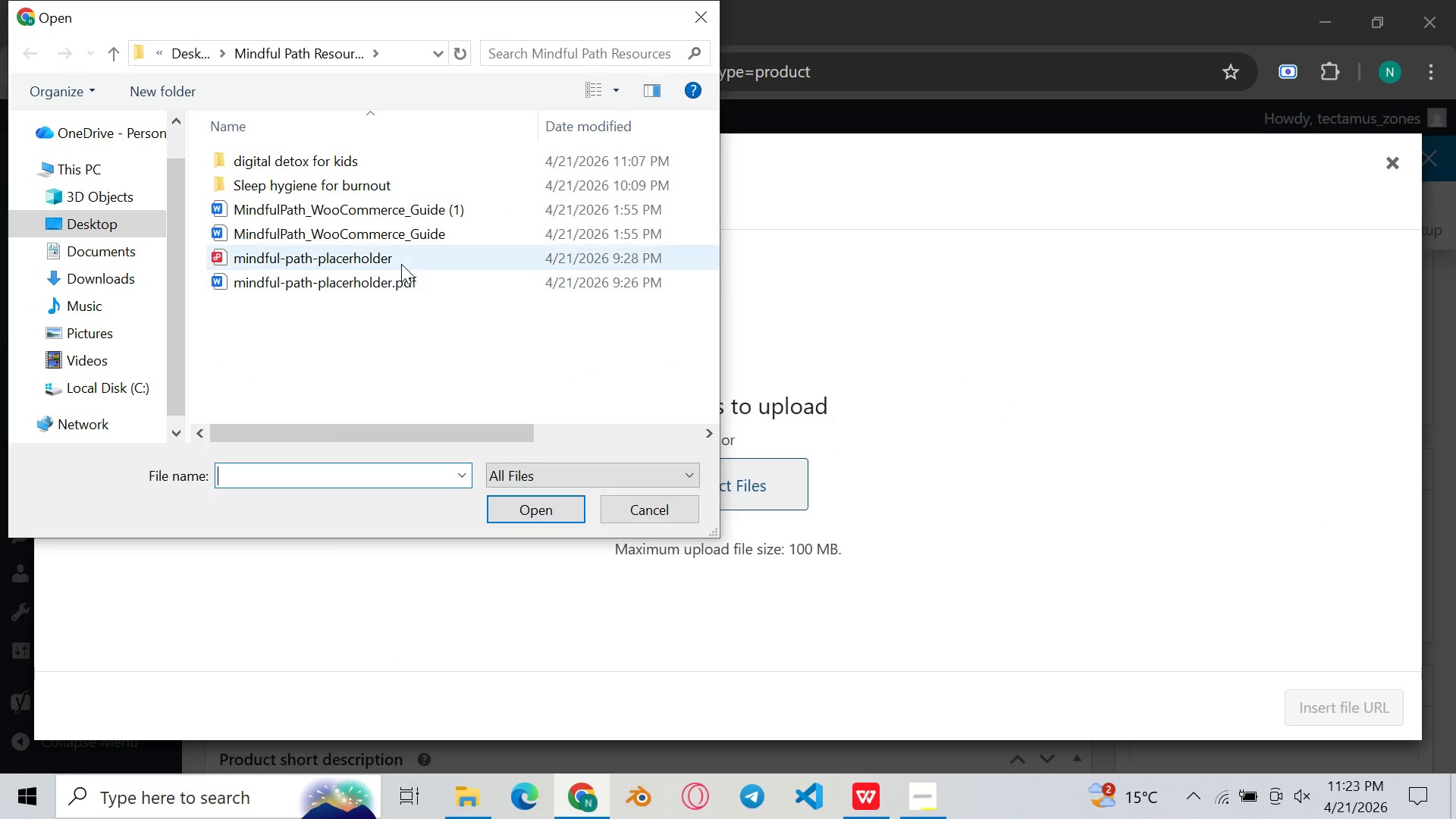 
left_click([397, 264])
 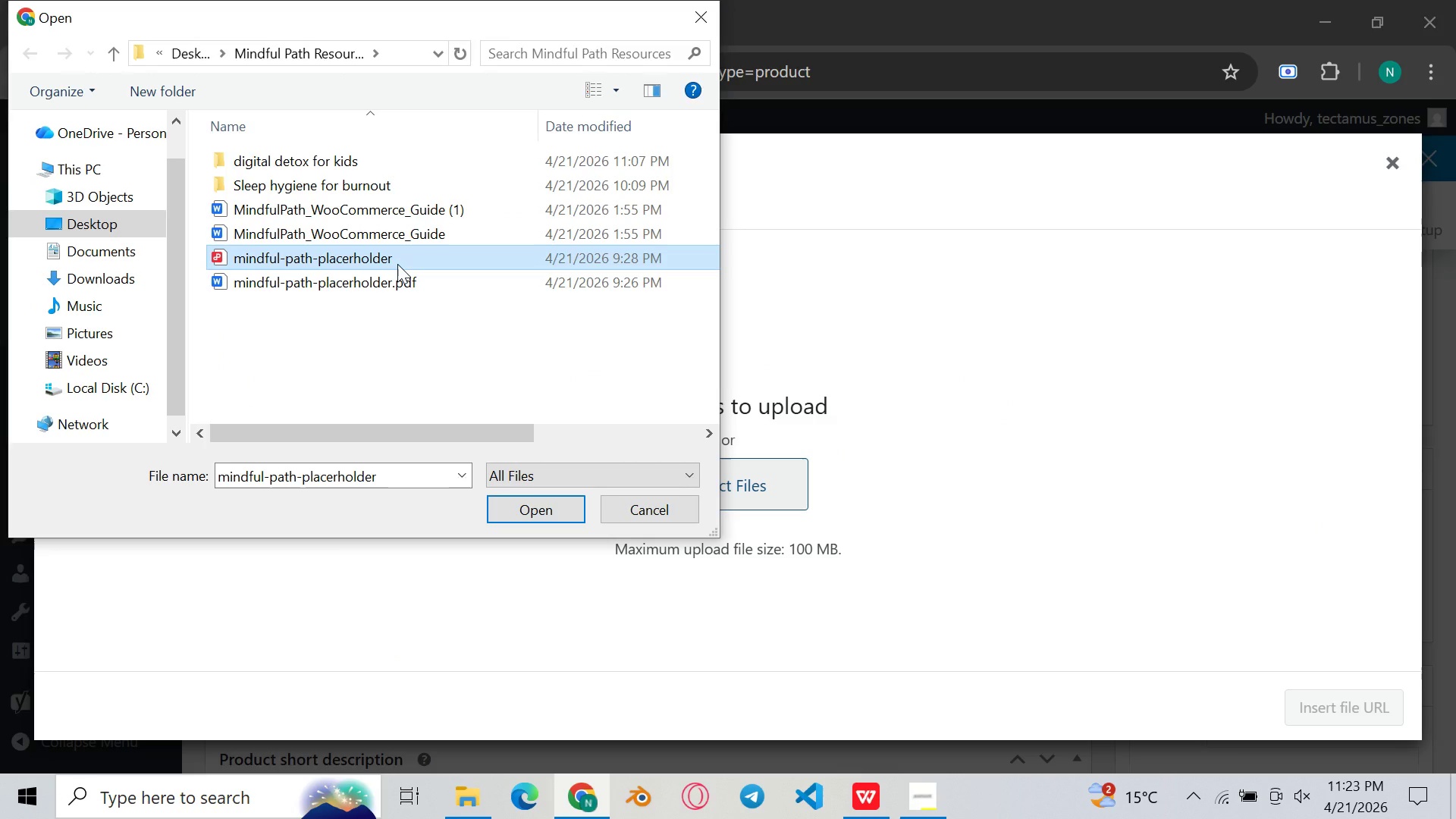 
double_click([397, 264])
 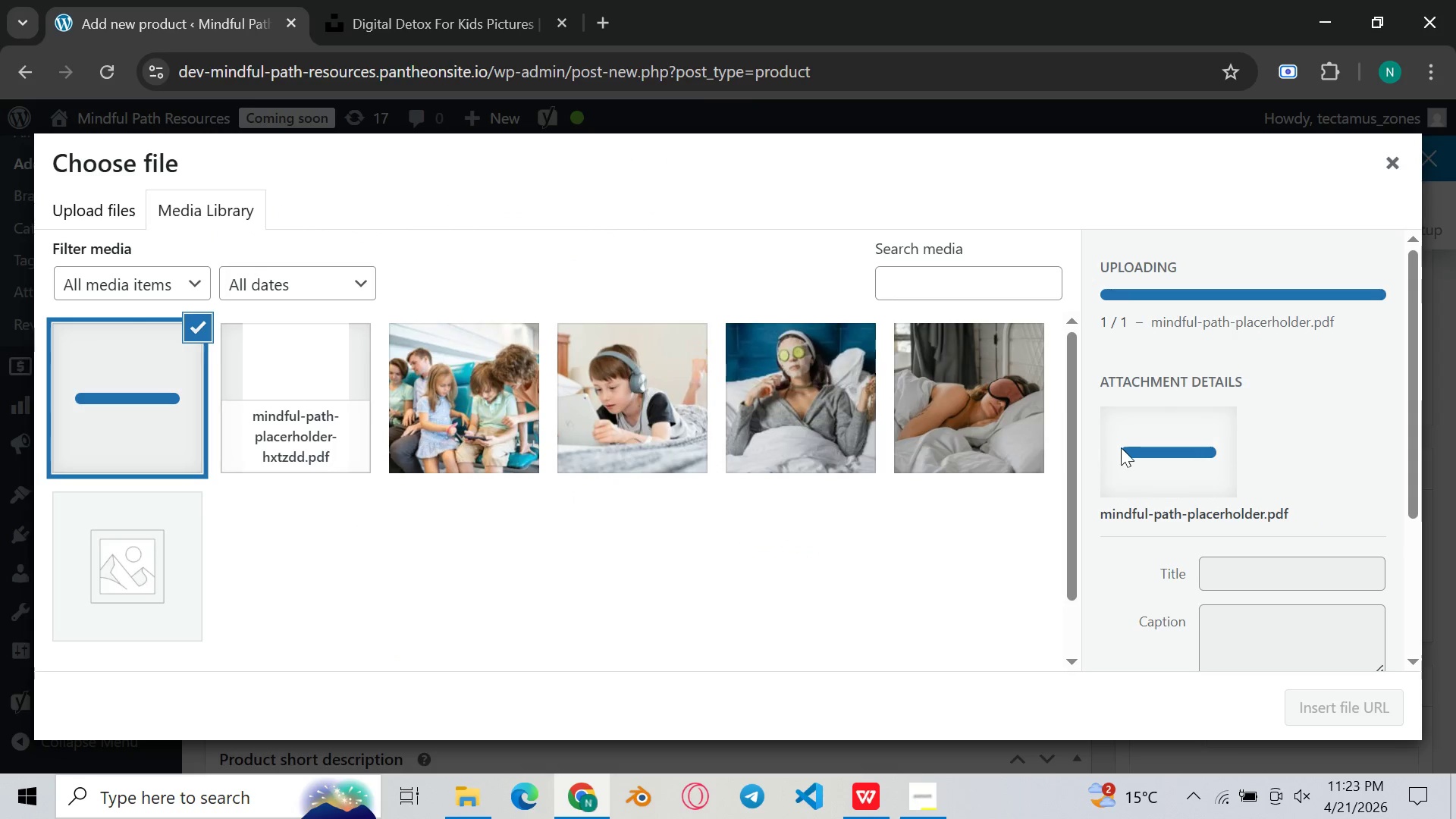 
scroll: coordinate [1277, 576], scroll_direction: down, amount: 11.0
 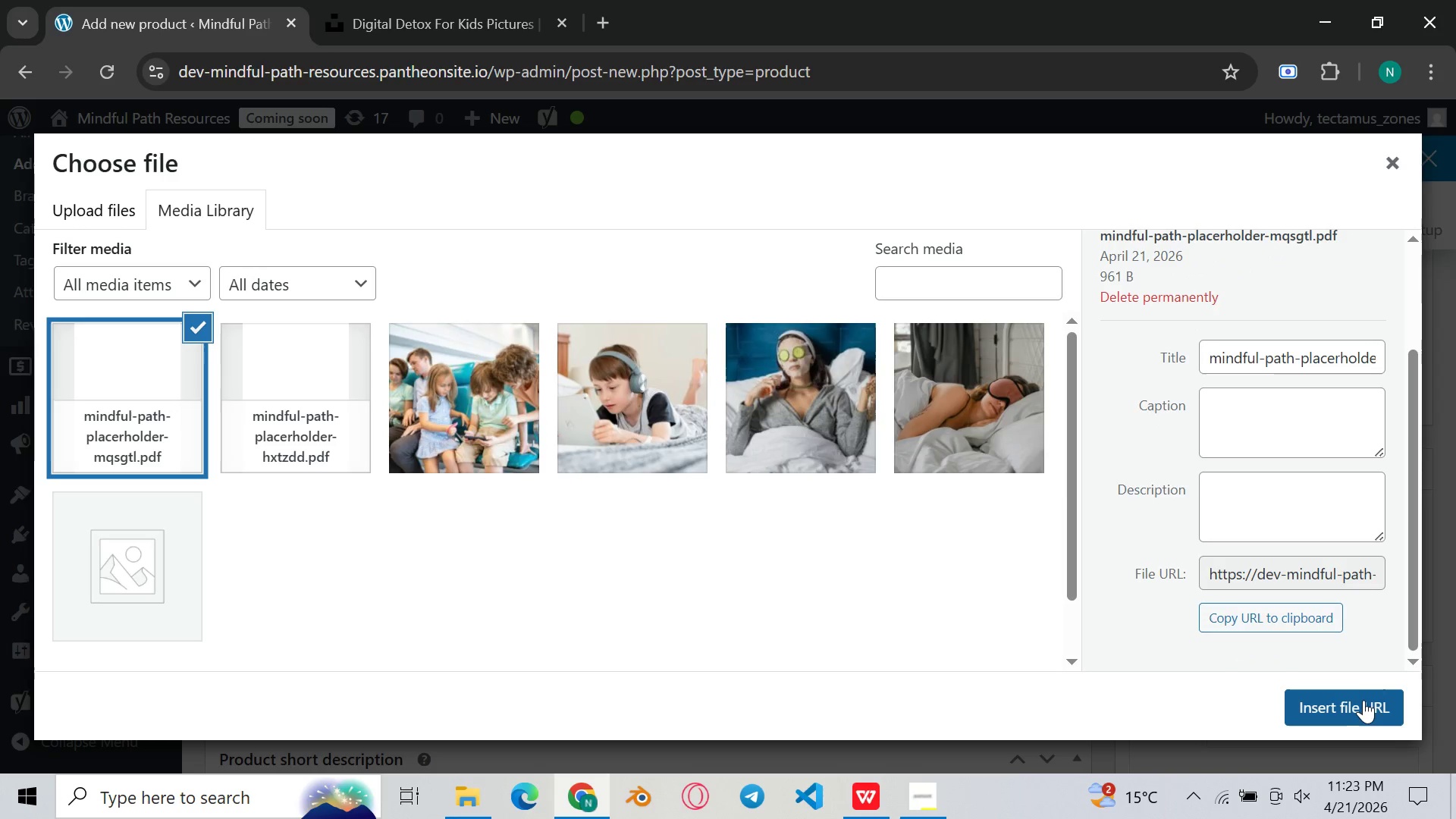 
left_click([1363, 701])
 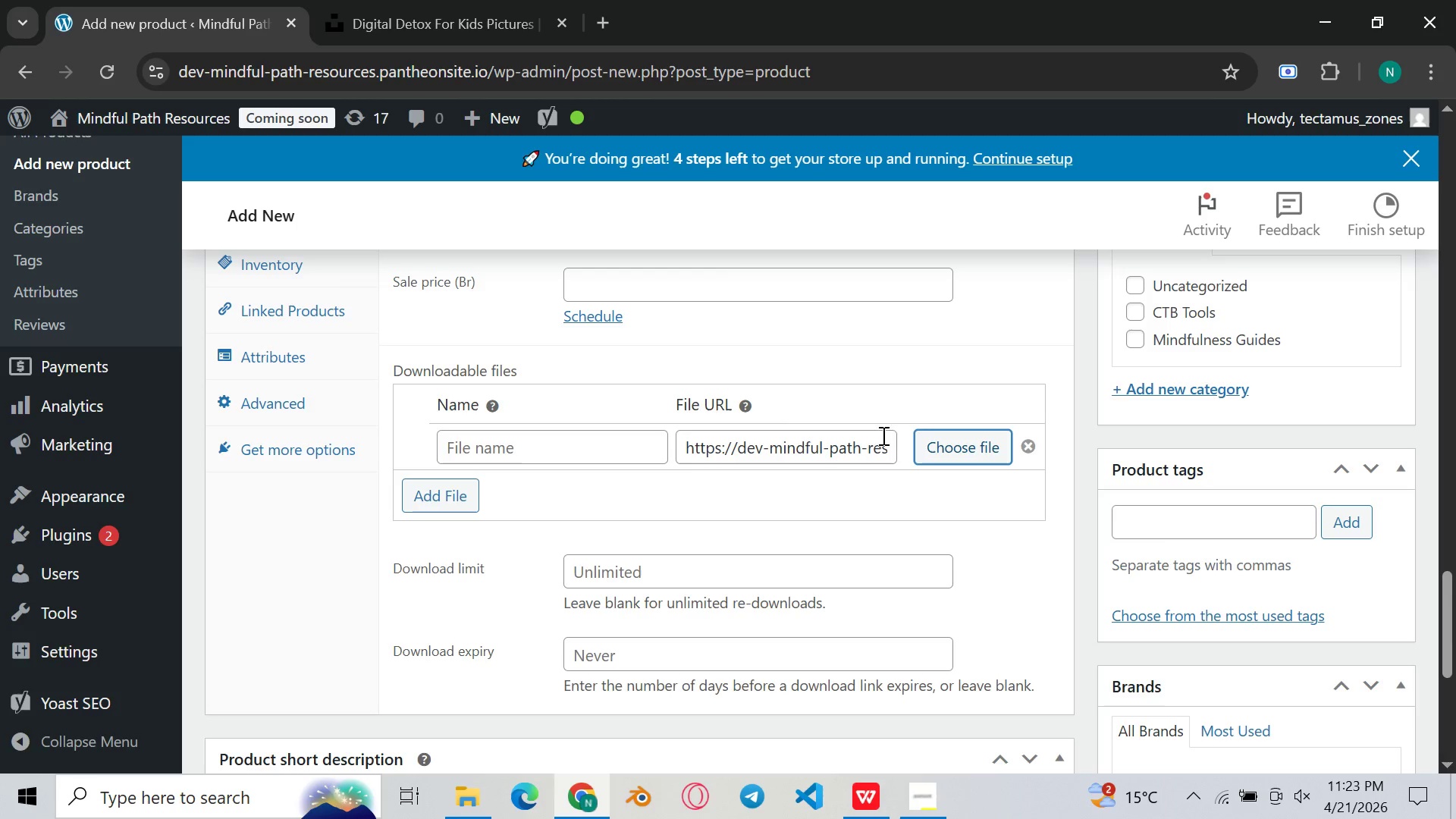 
scroll: coordinate [848, 469], scroll_direction: down, amount: 2.0
 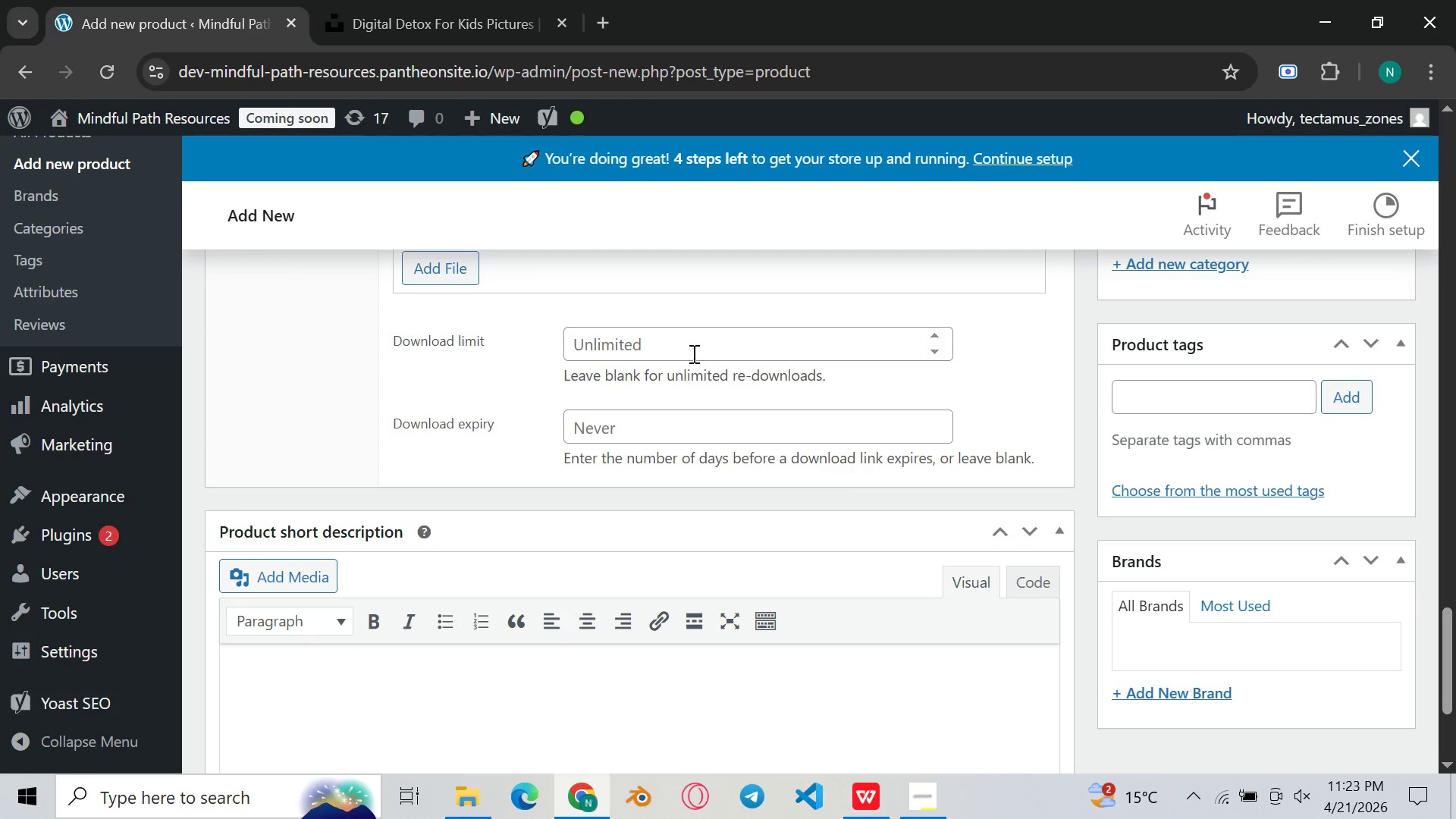 
left_click([690, 347])
 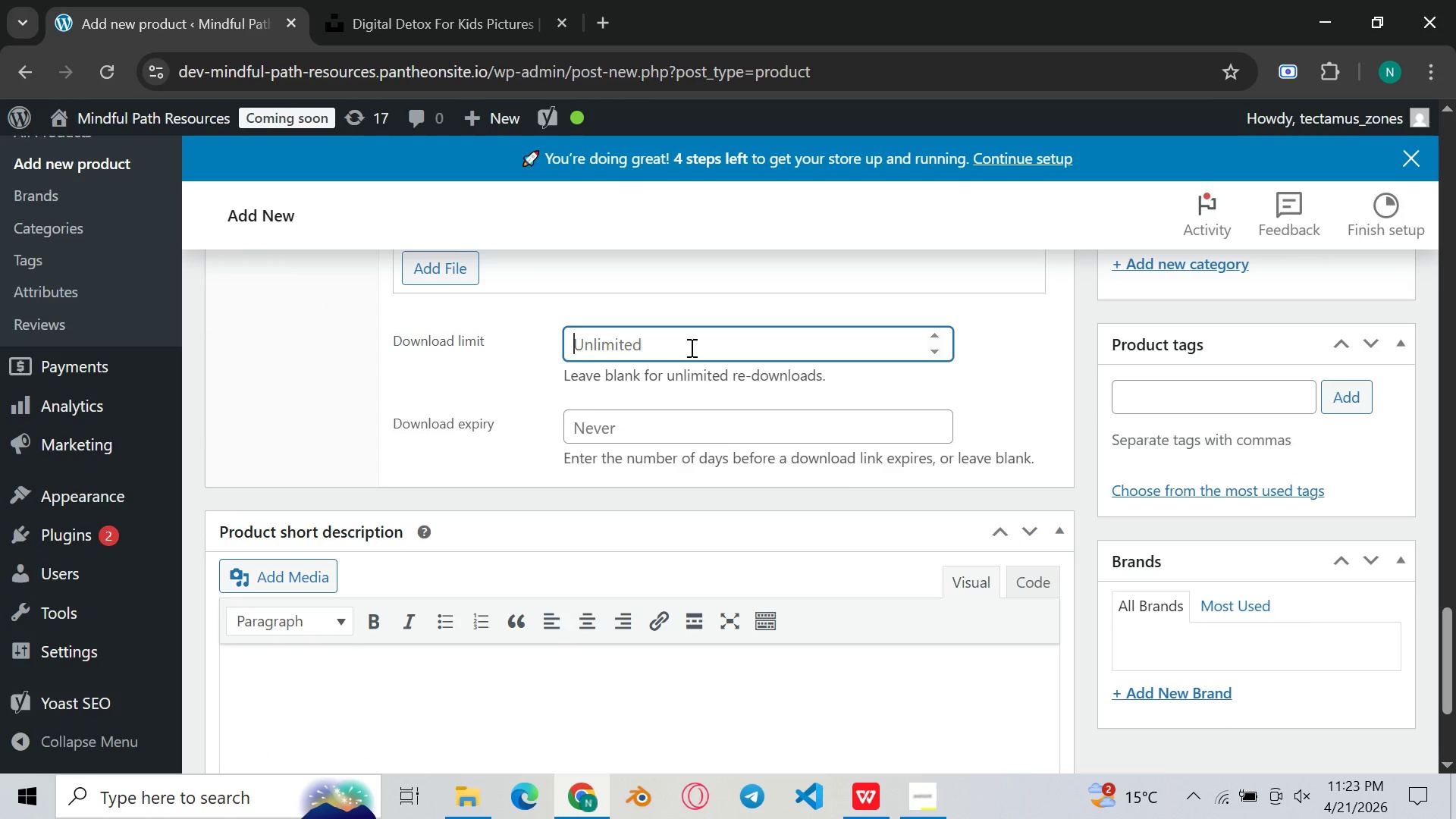 
key(5)
 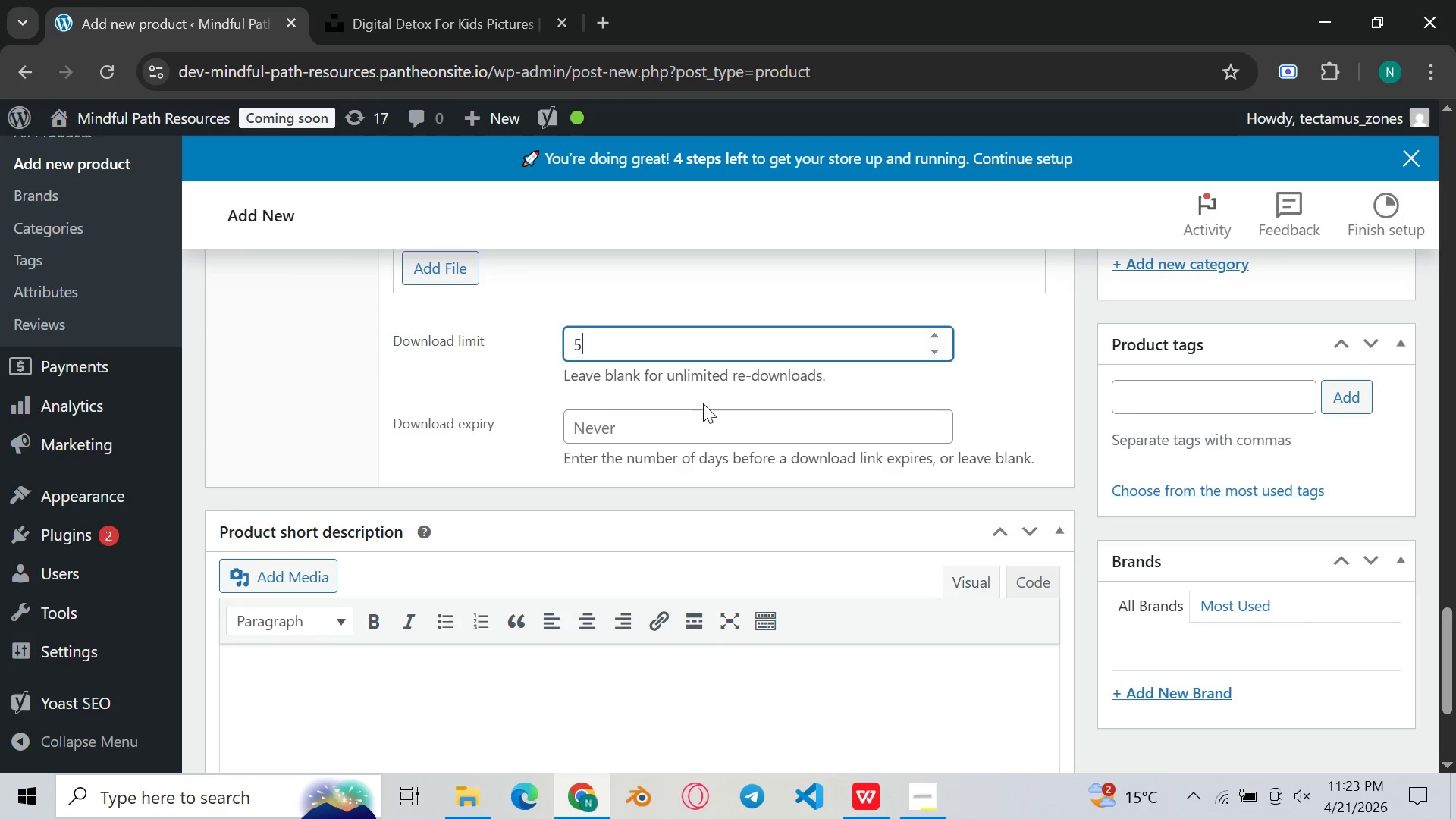 
left_click([704, 435])
 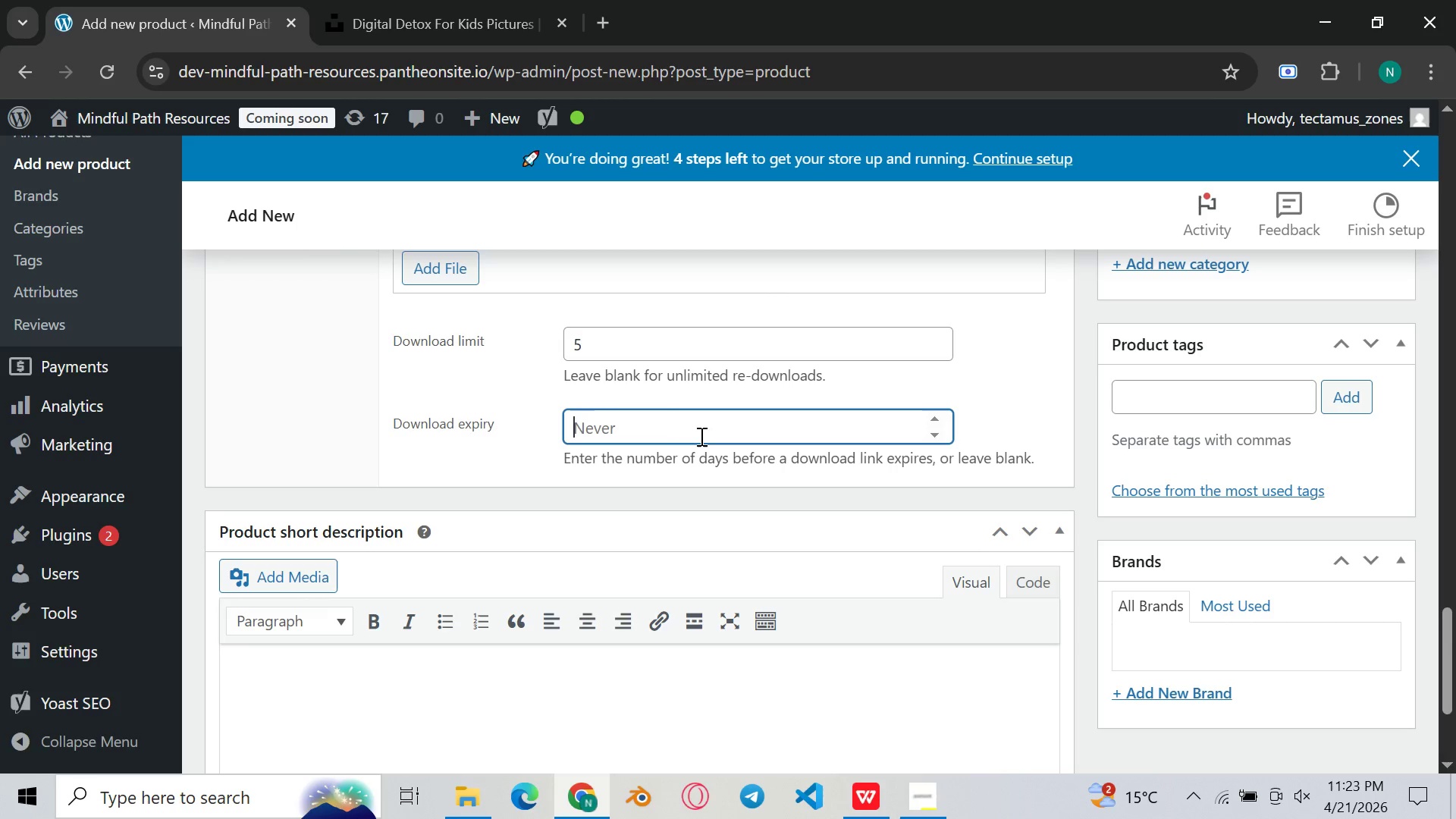 
type(365)
 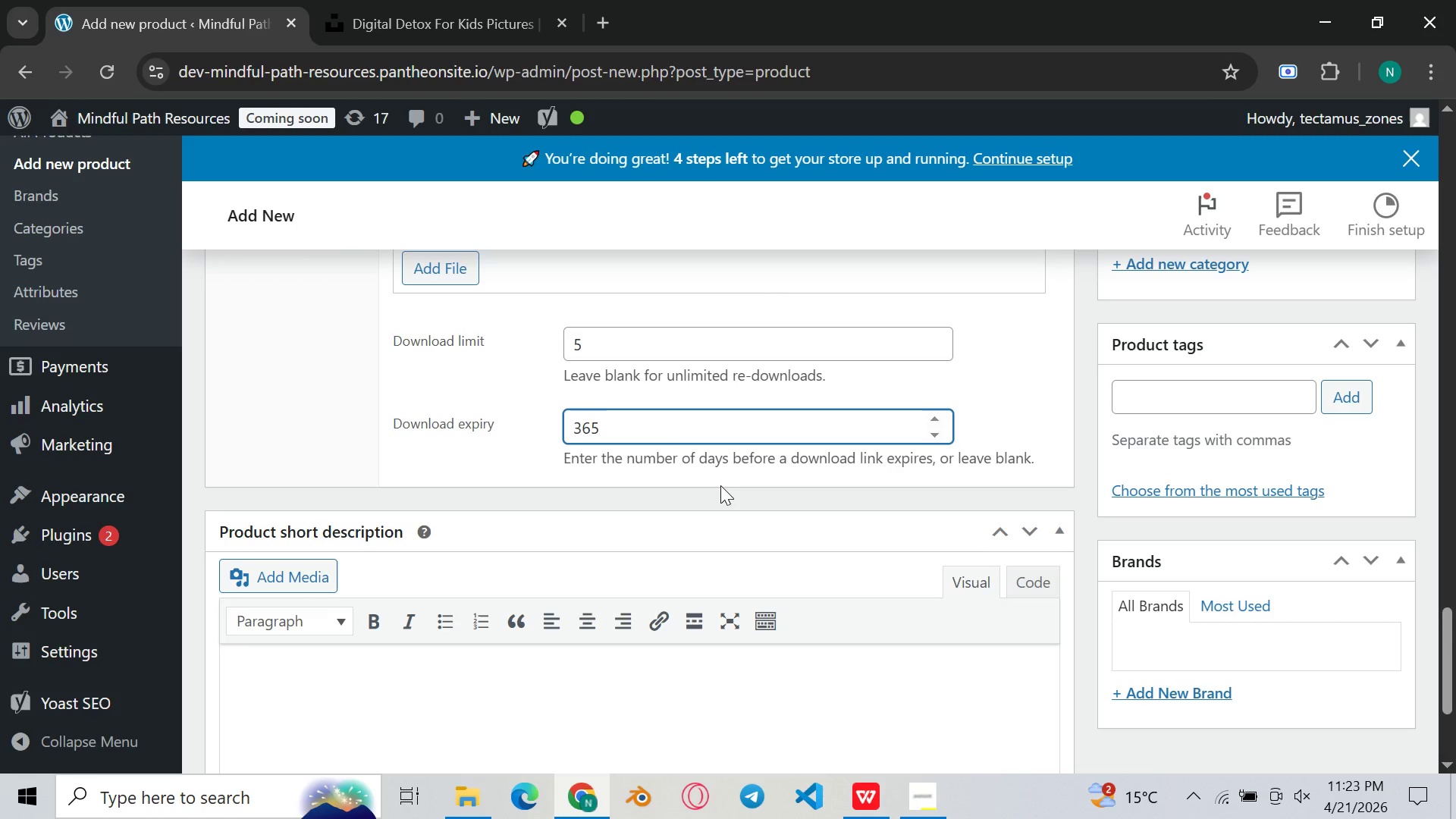 
left_click([723, 479])
 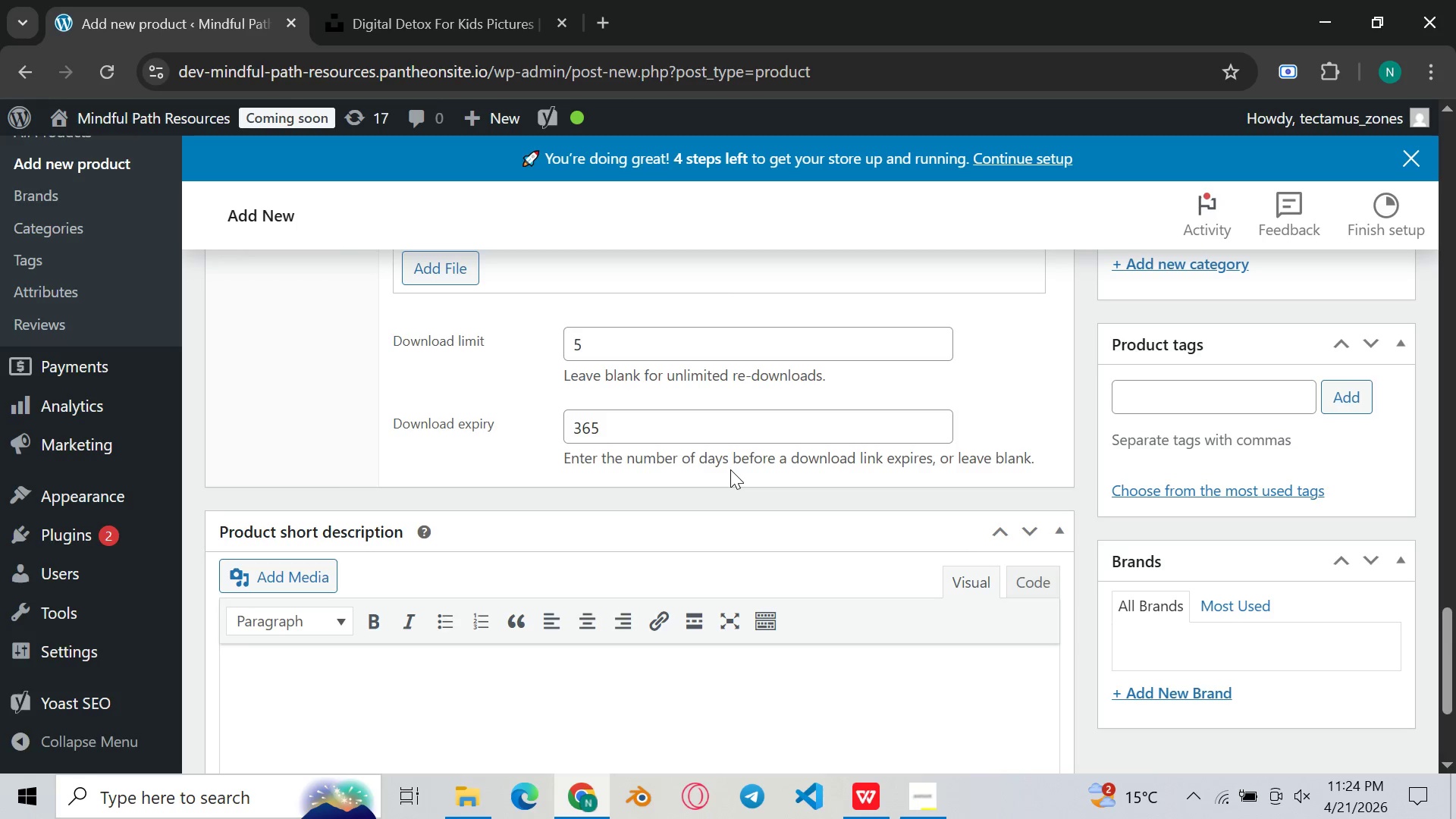 
wait(6.8)
 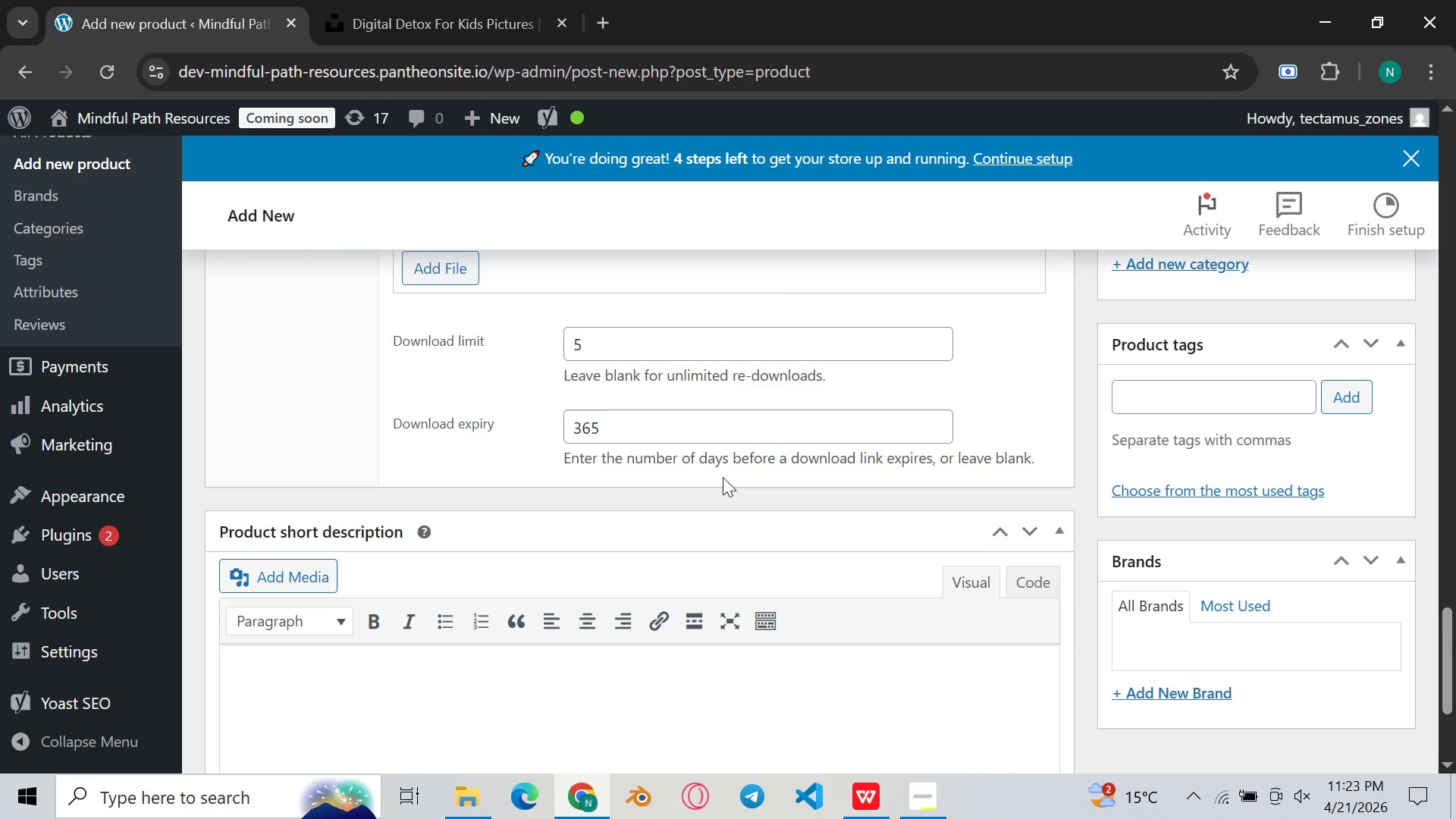 
scroll: coordinate [674, 433], scroll_direction: up, amount: 1.0
 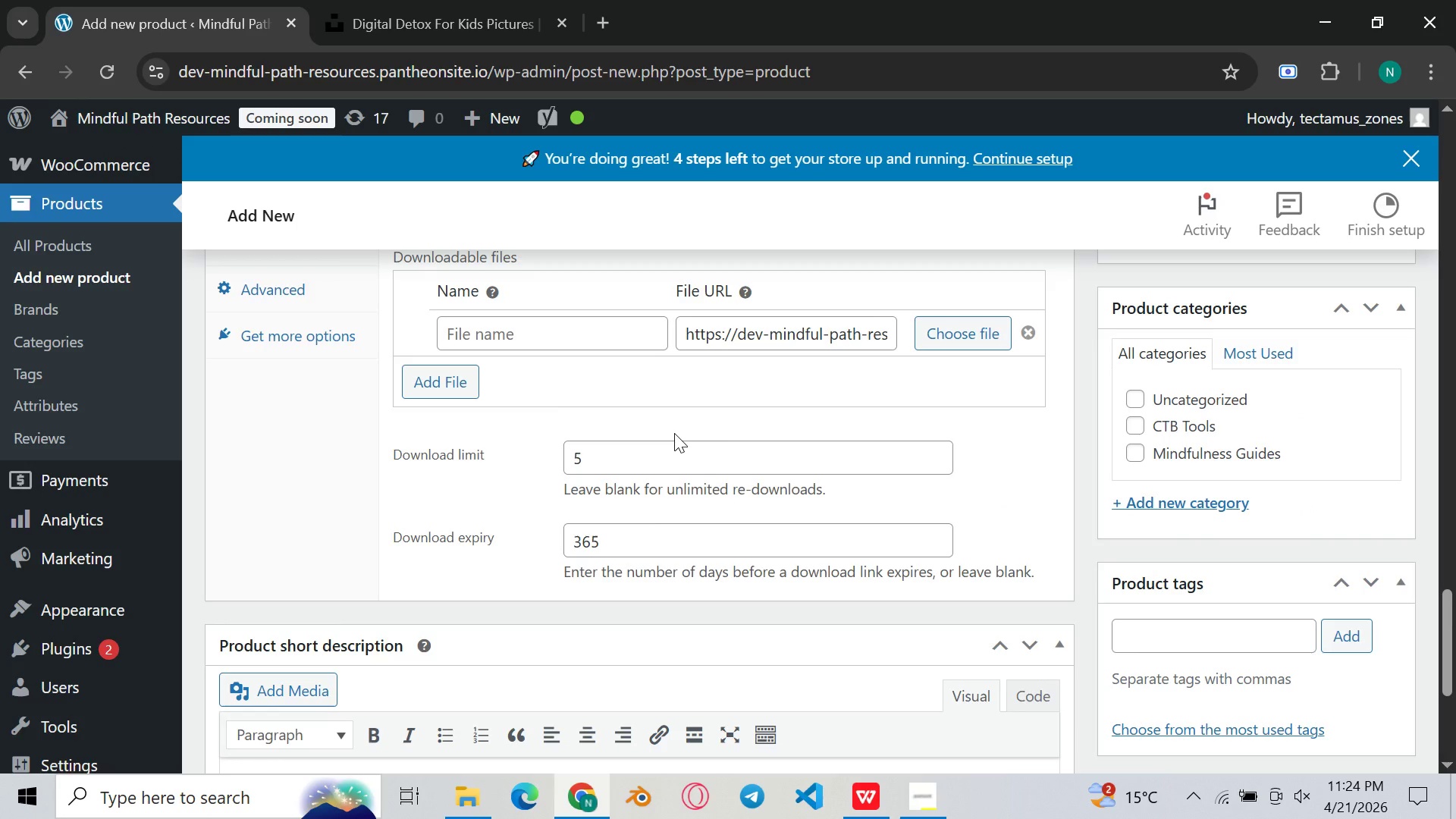 
scroll: coordinate [674, 433], scroll_direction: down, amount: 5.0
 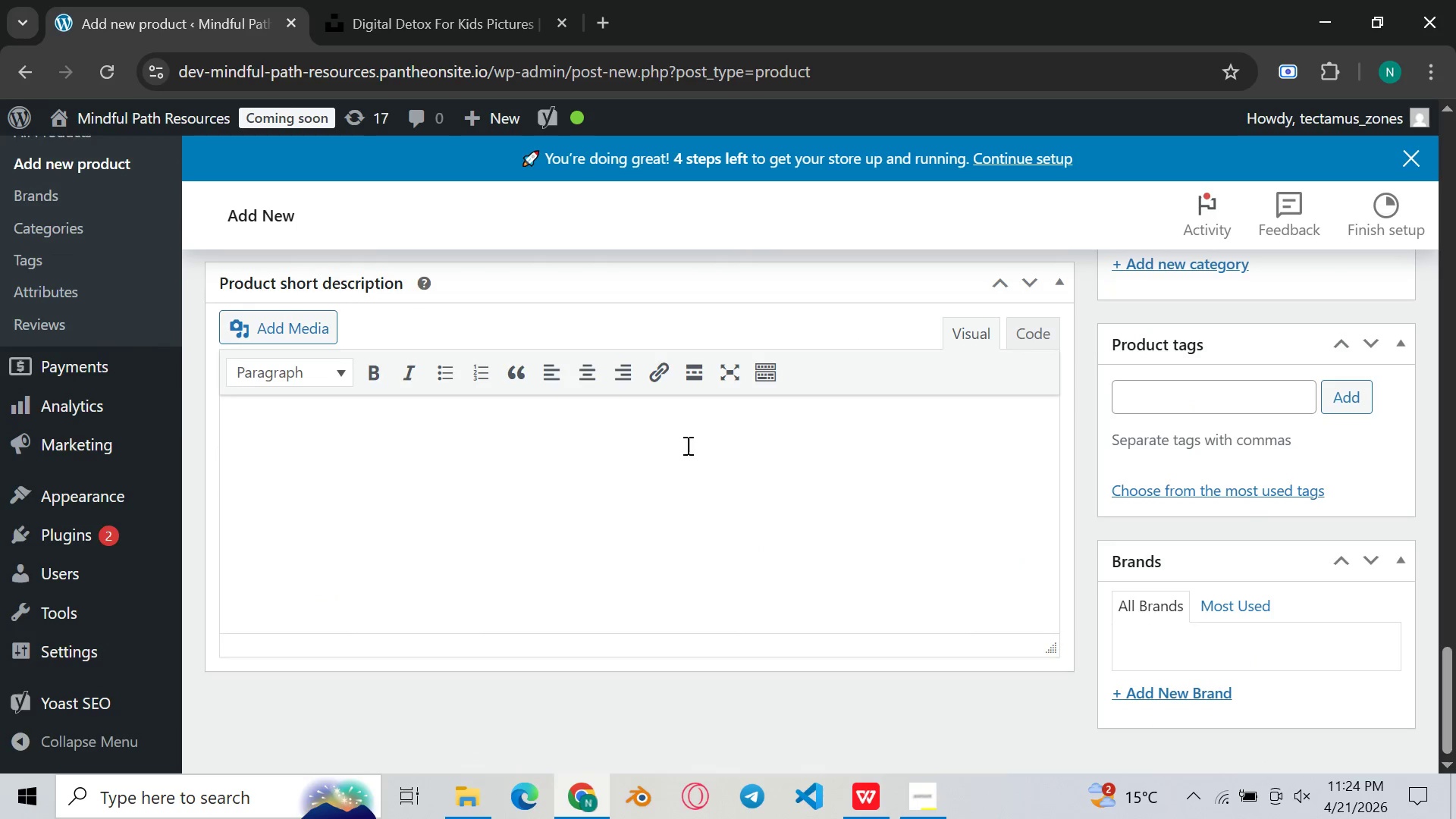 
left_click([686, 446])
 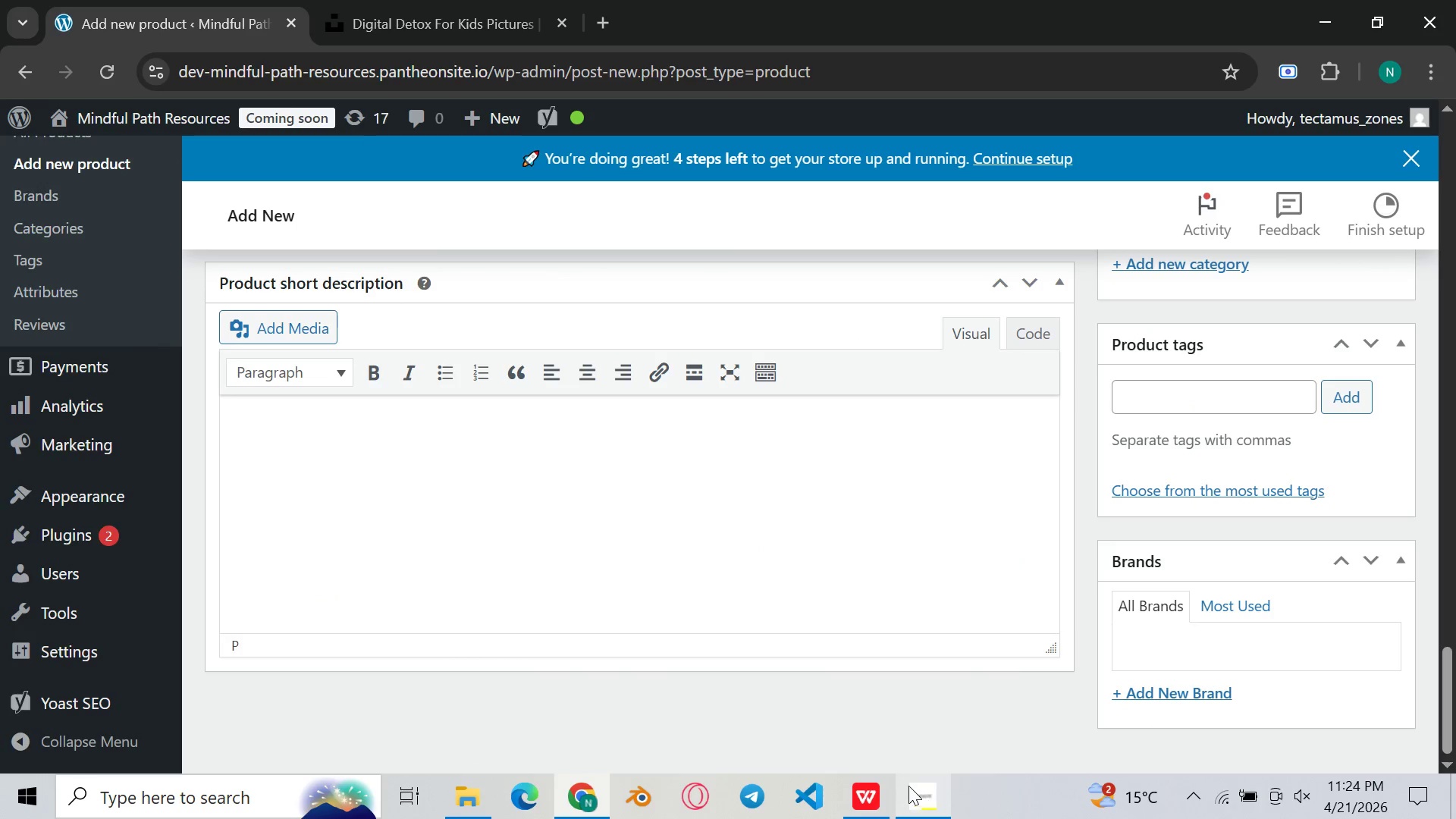 
left_click([894, 799])
 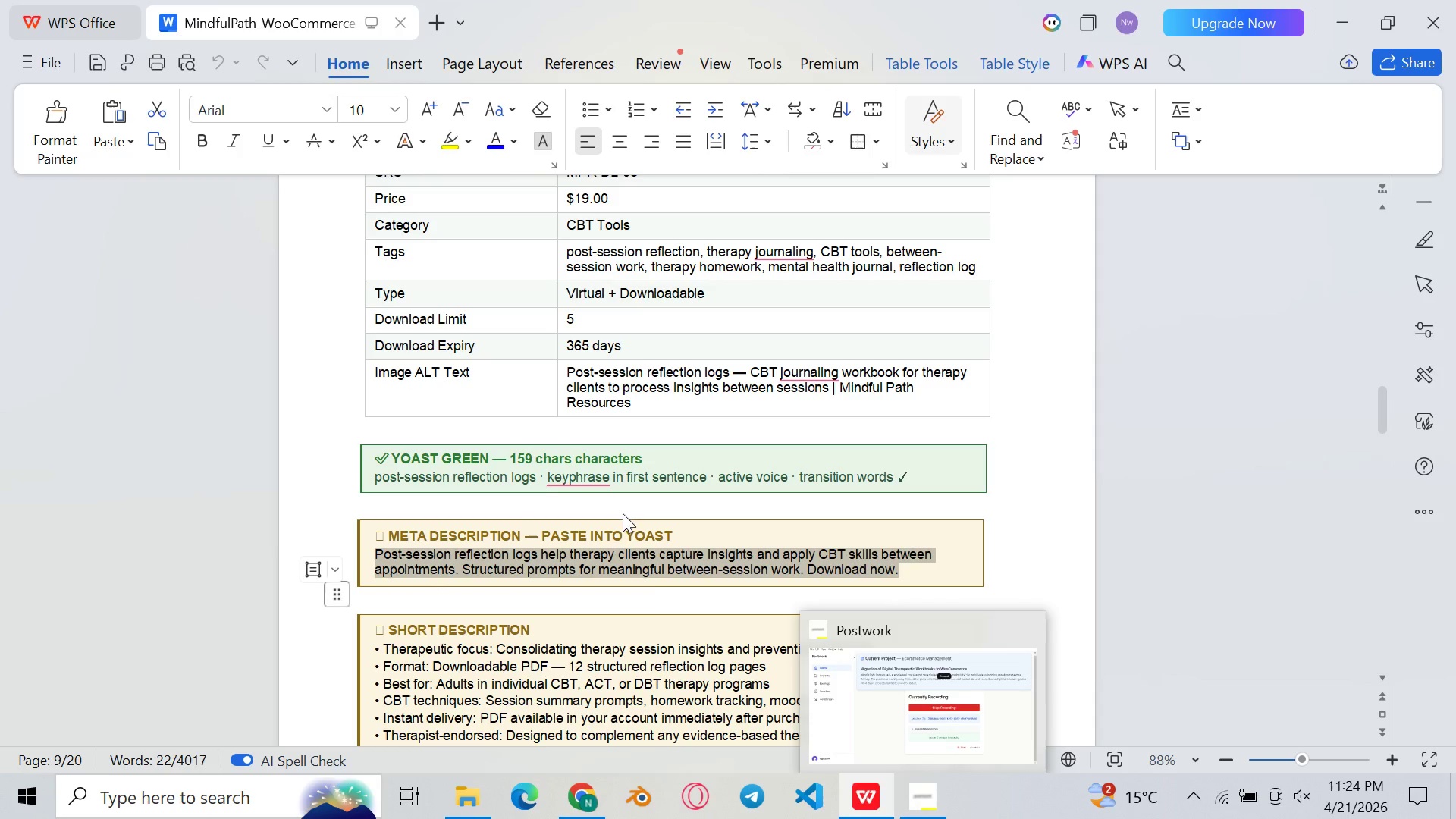 
scroll: coordinate [622, 512], scroll_direction: down, amount: 2.0
 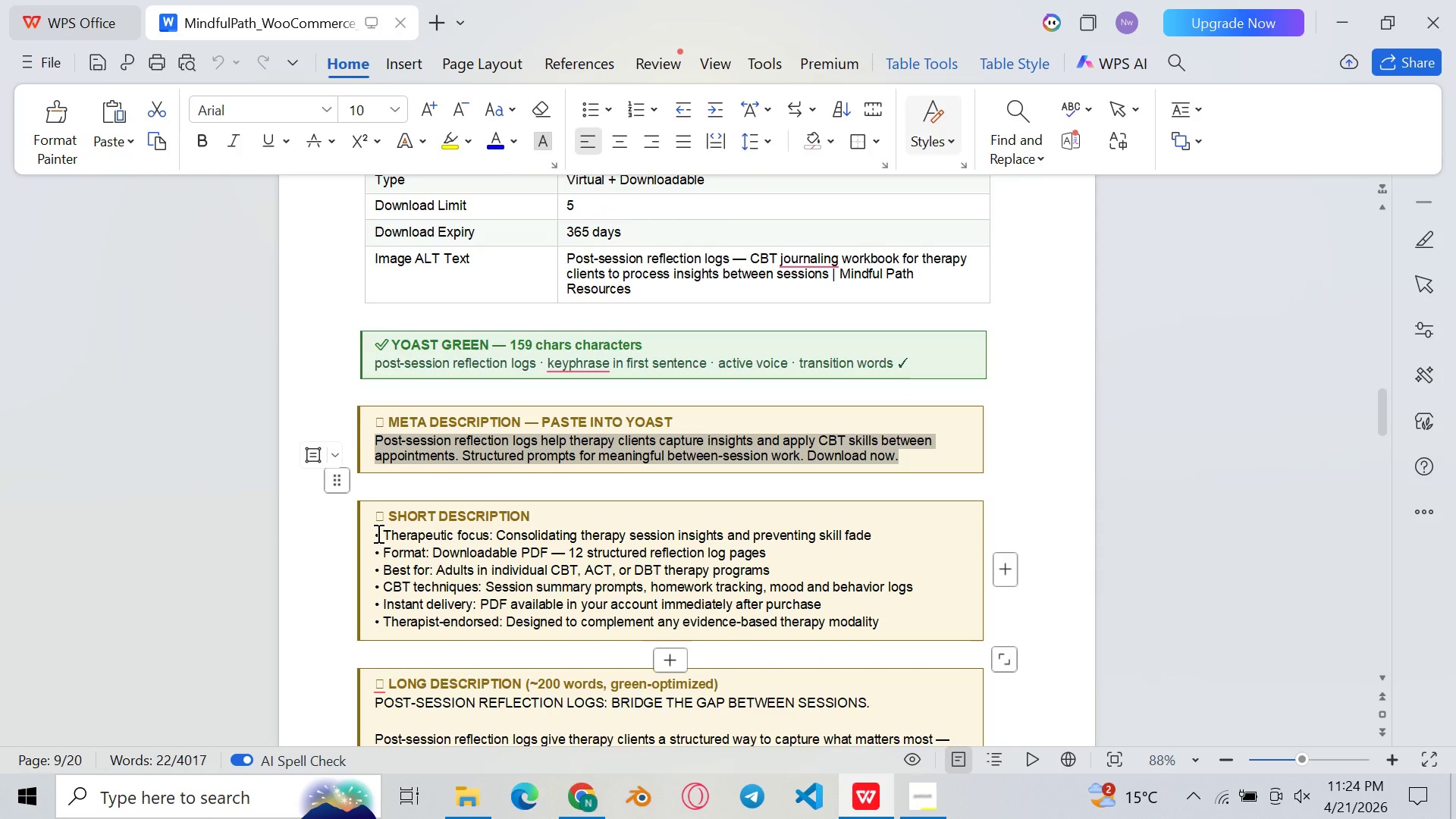 
left_click_drag(start_coordinate=[375, 533], to_coordinate=[897, 616])
 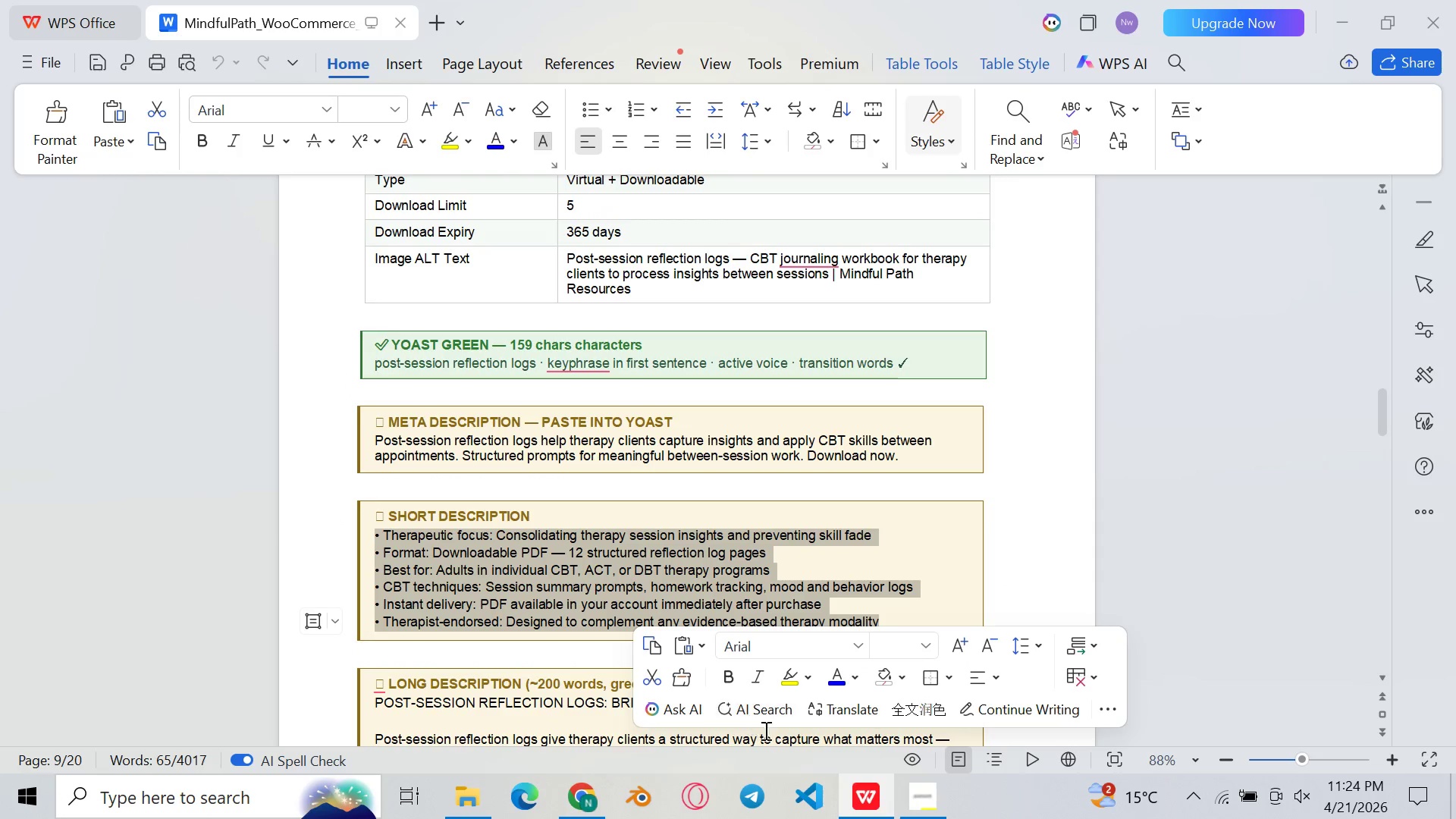 
left_click([868, 794])
 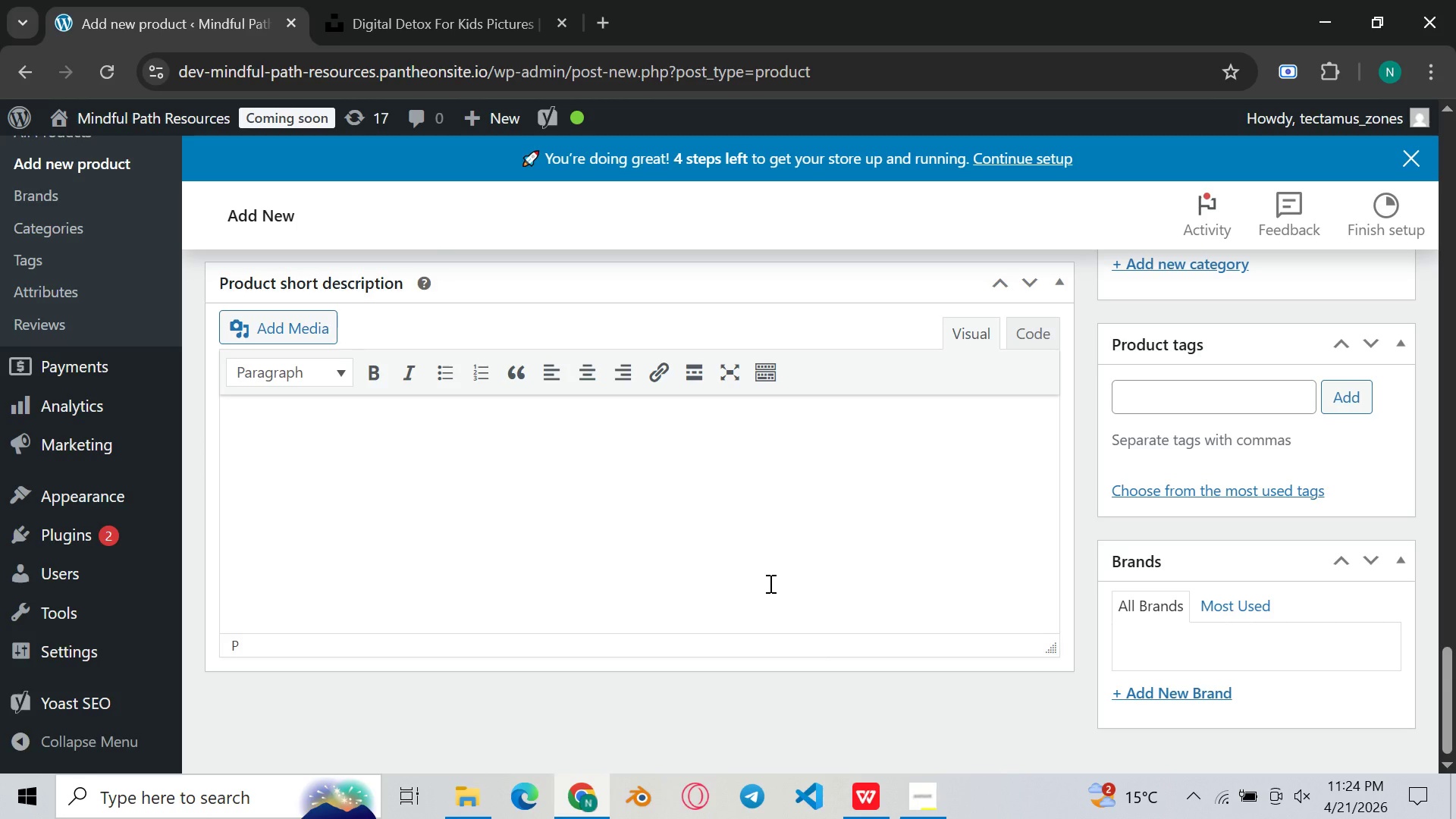 
key(Control+V)
 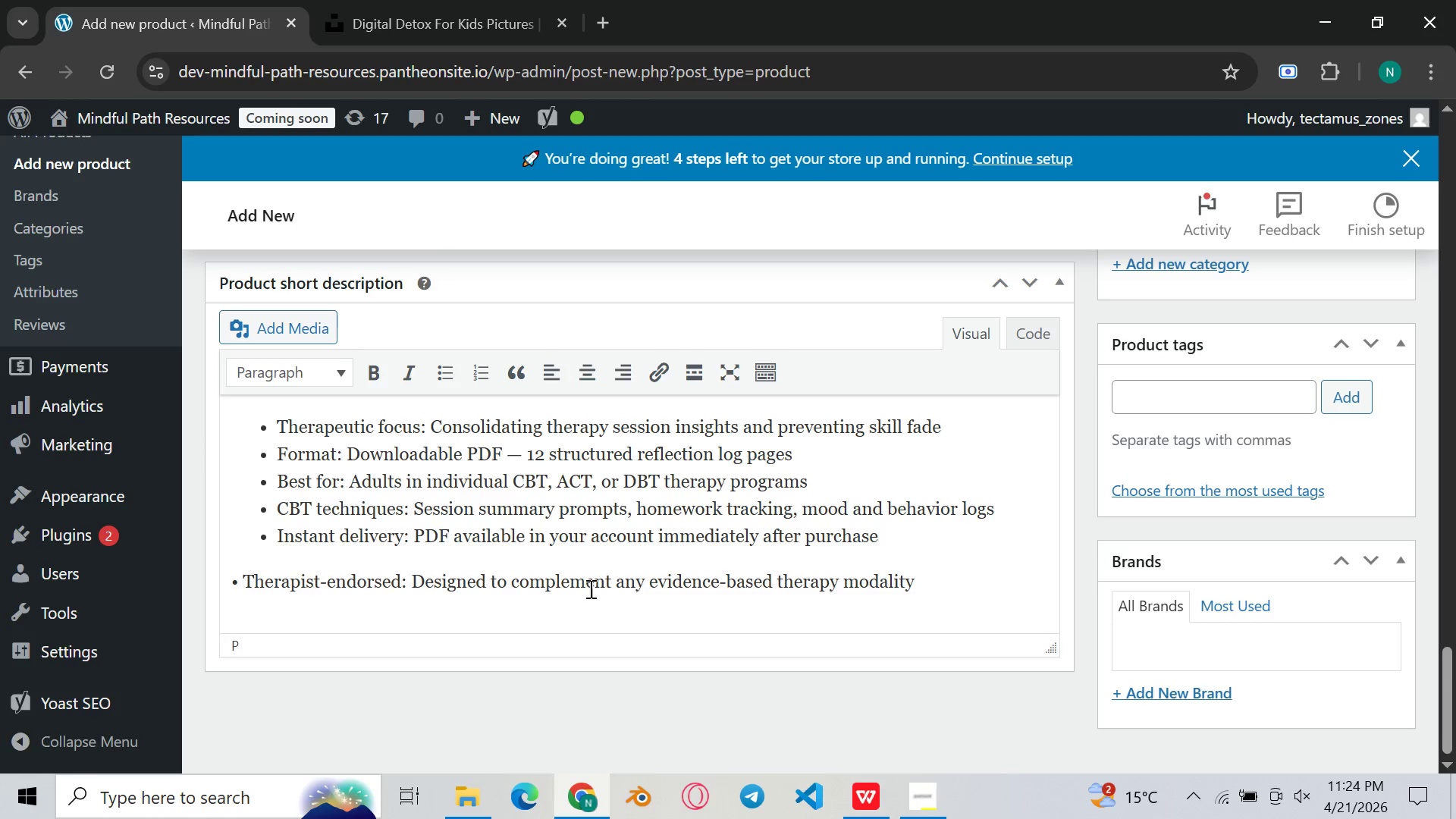 
left_click([602, 570])
 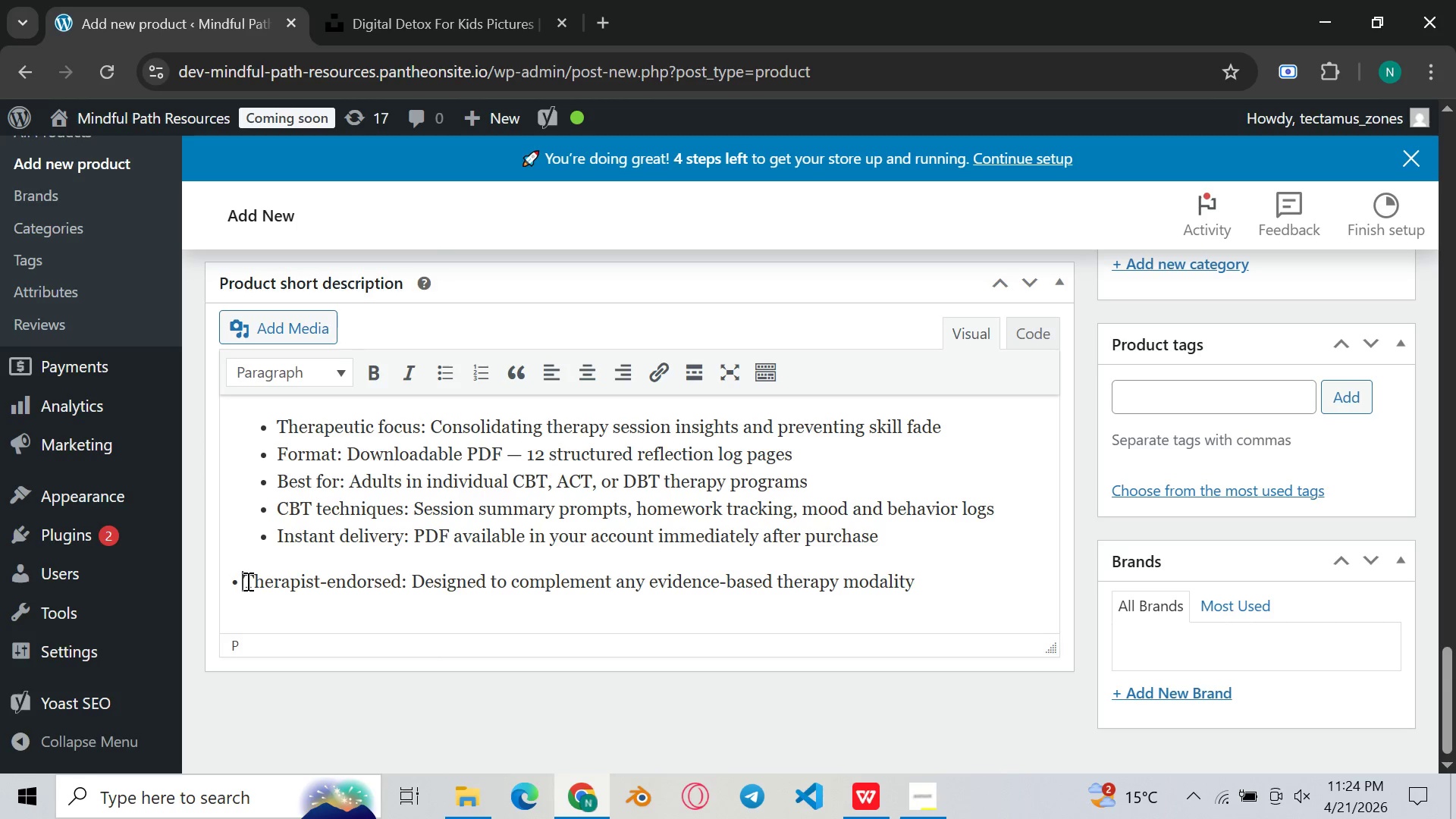 
key(Backspace)
 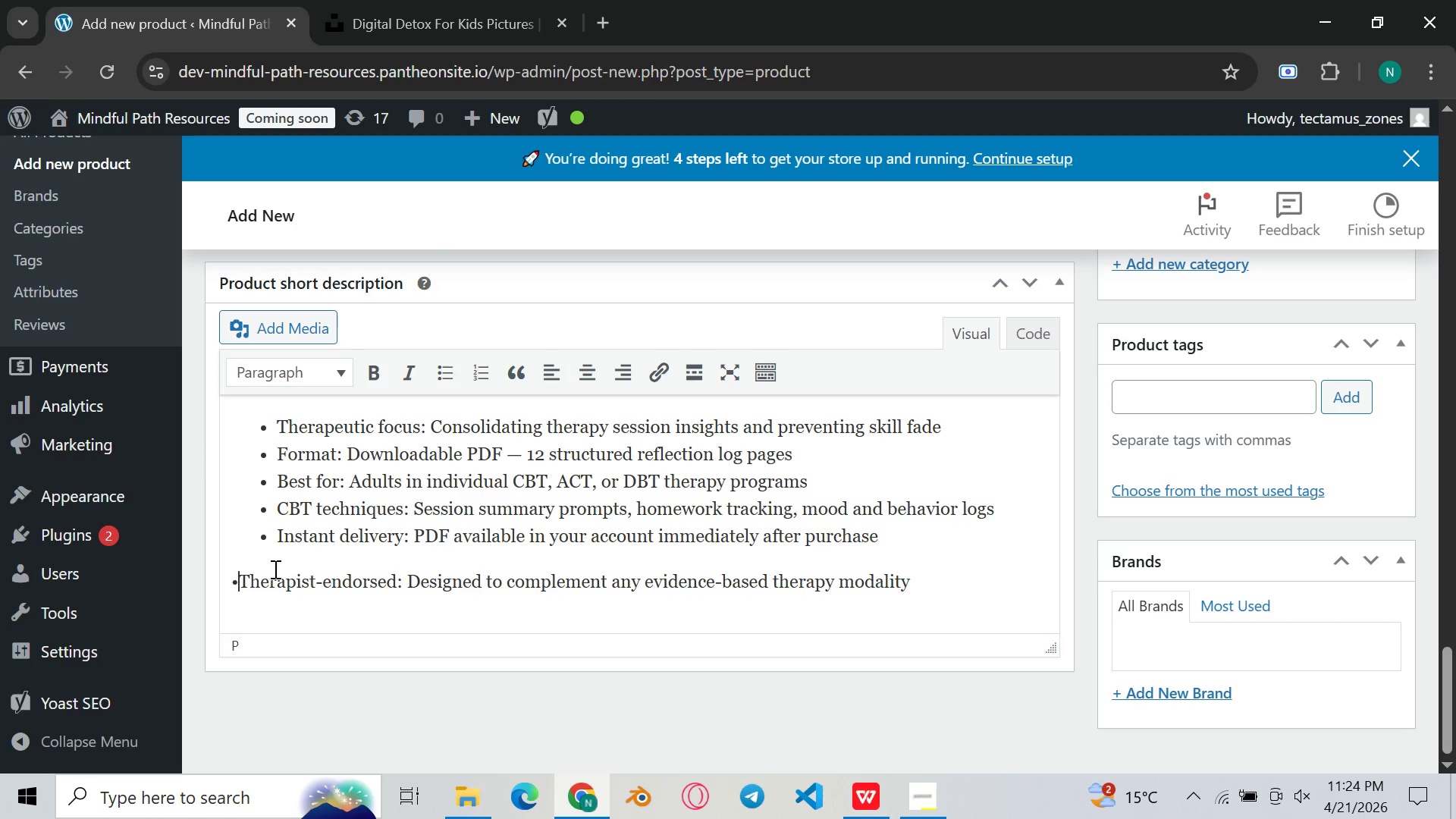 
key(Backspace)
 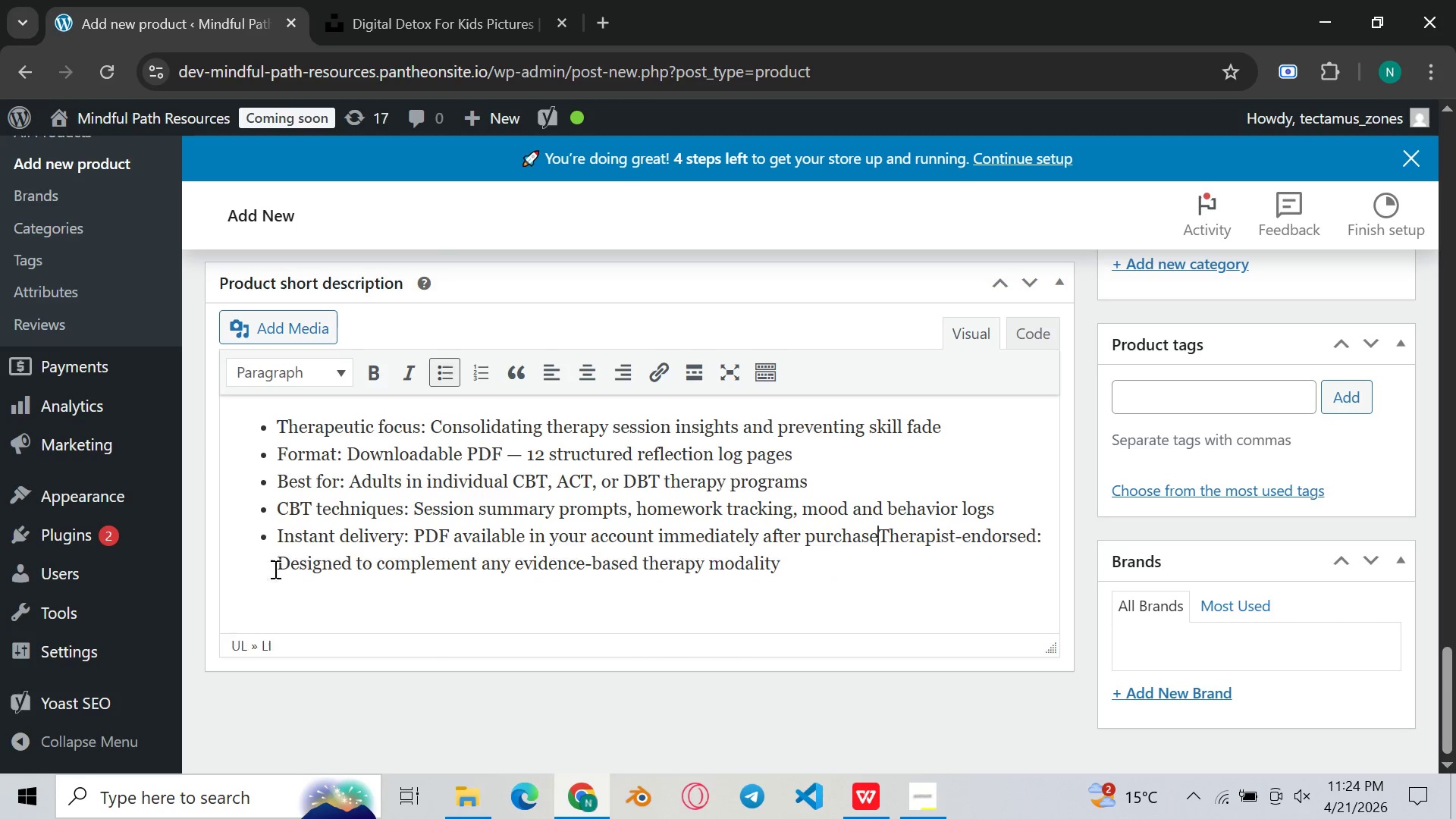 
key(Backspace)
 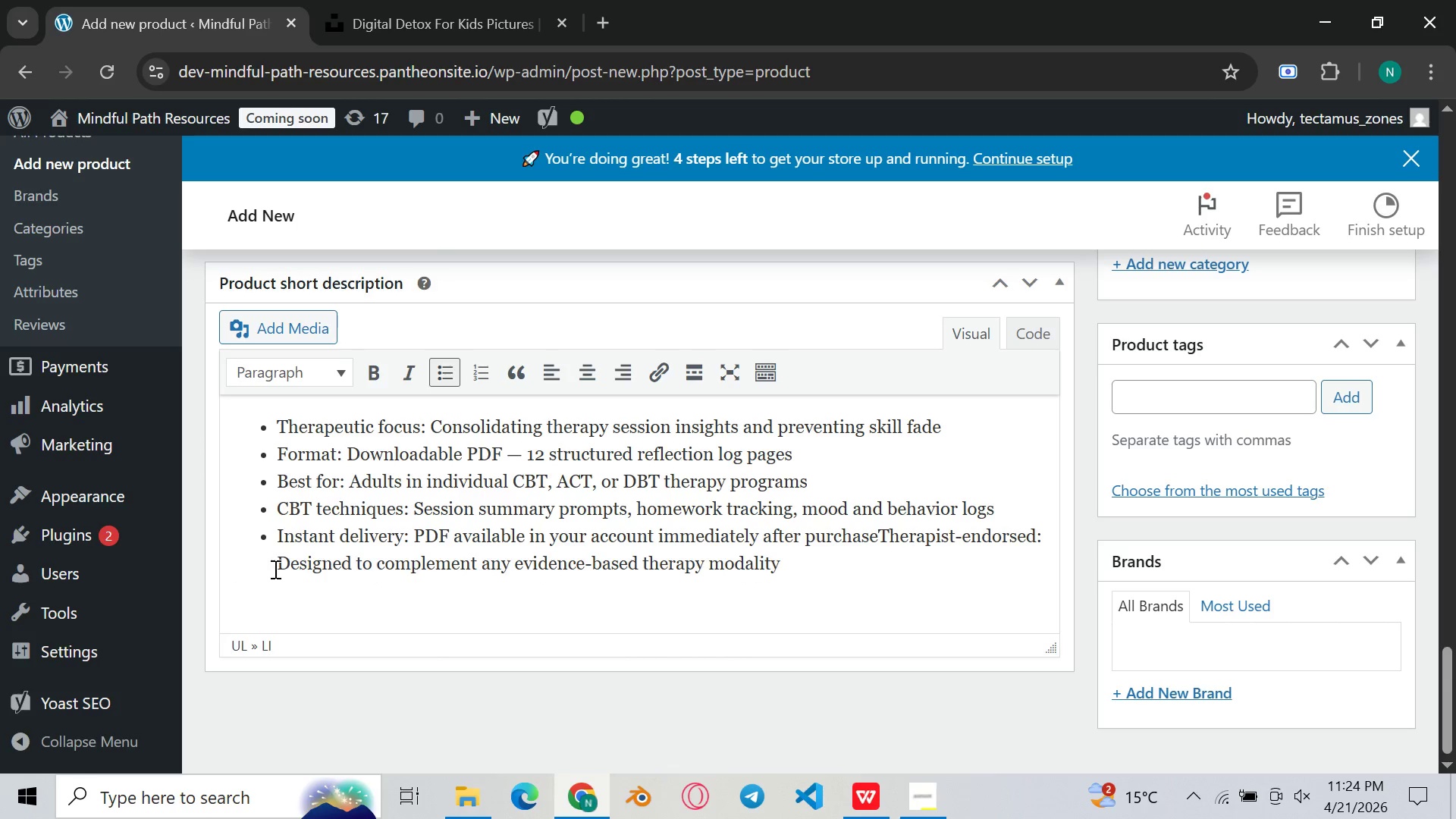 
key(Enter)
 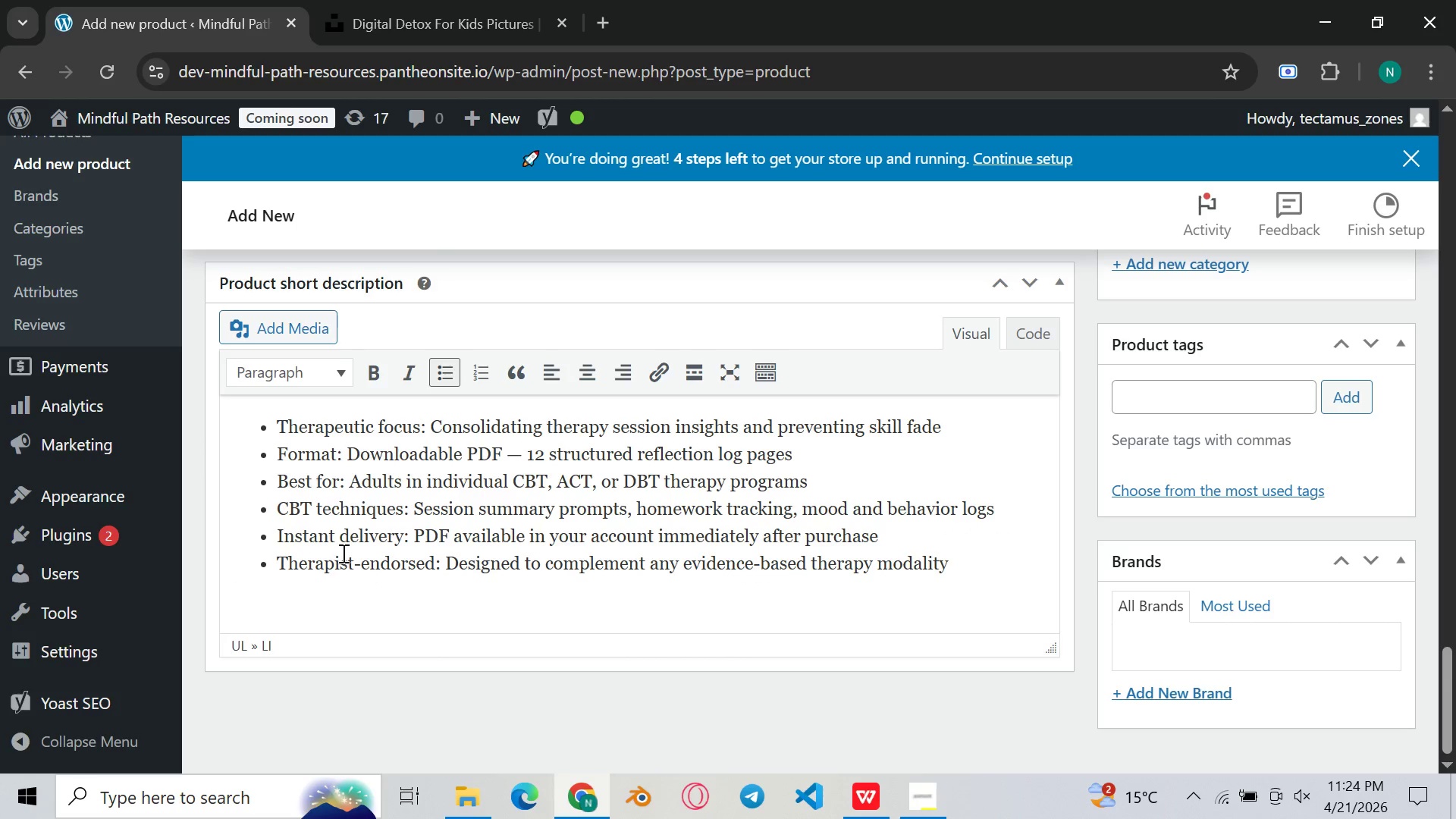 
scroll: coordinate [569, 434], scroll_direction: up, amount: 40.0
 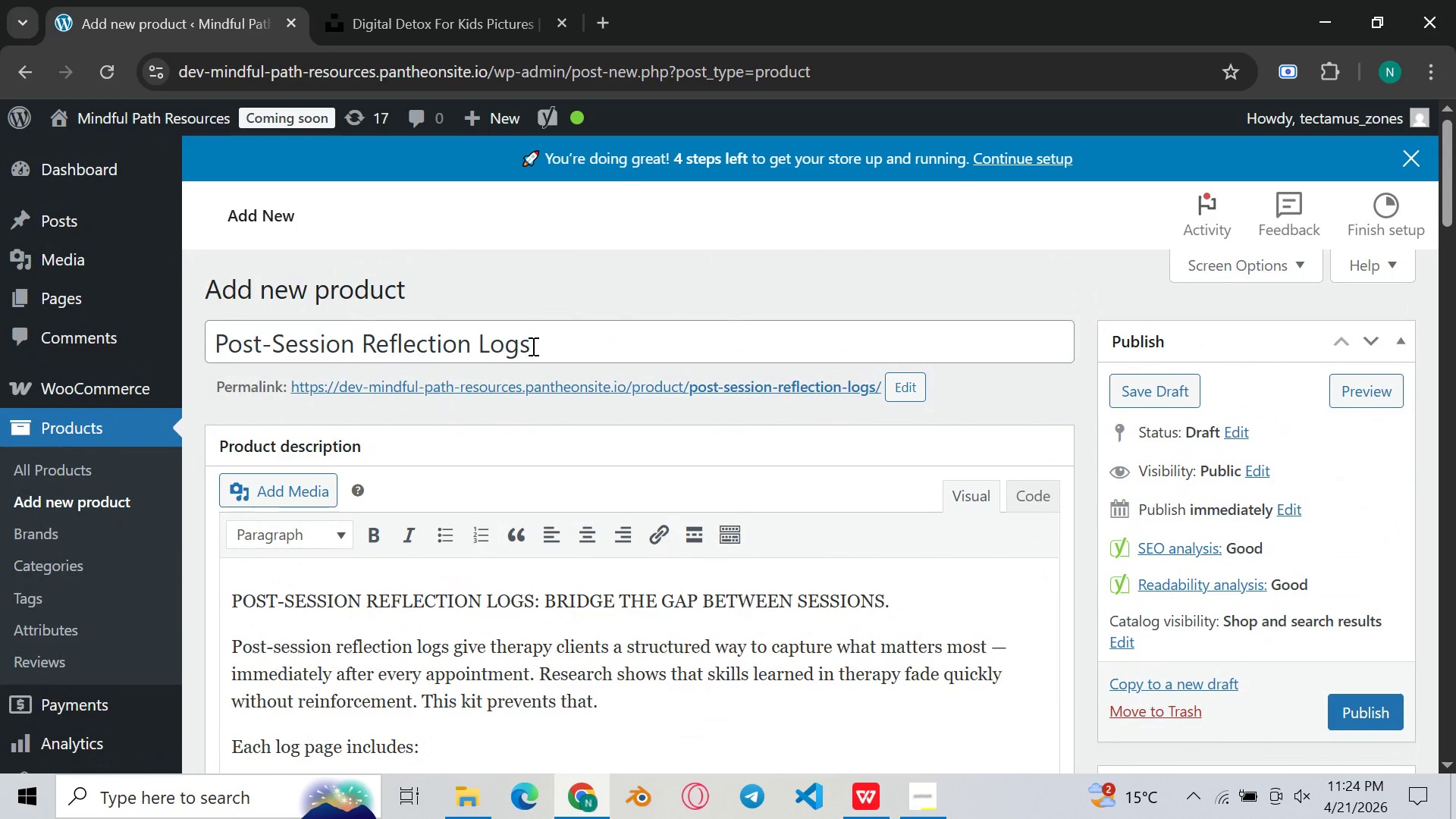 
left_click_drag(start_coordinate=[535, 340], to_coordinate=[219, 312])
 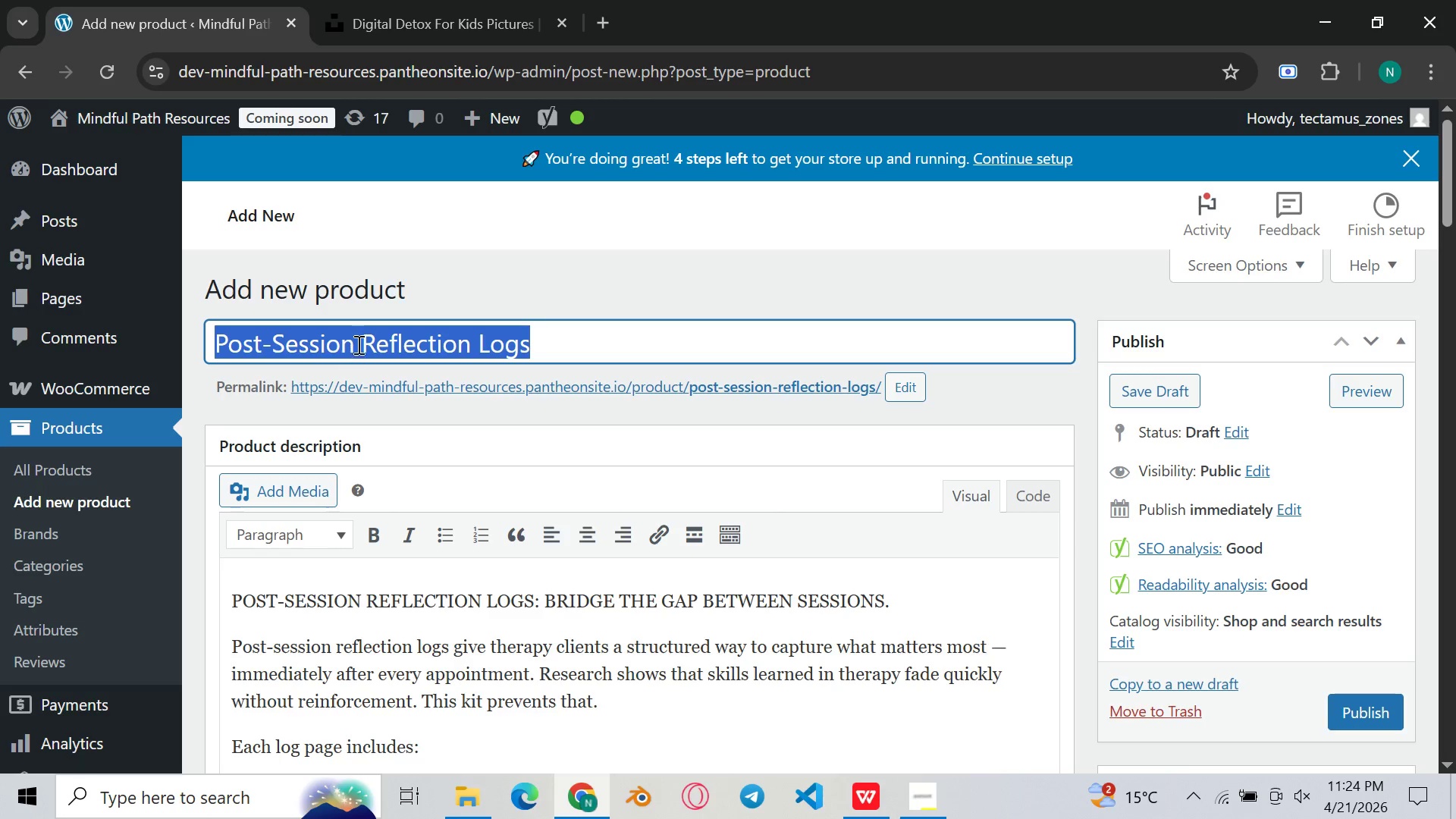 
right_click([357, 344])
 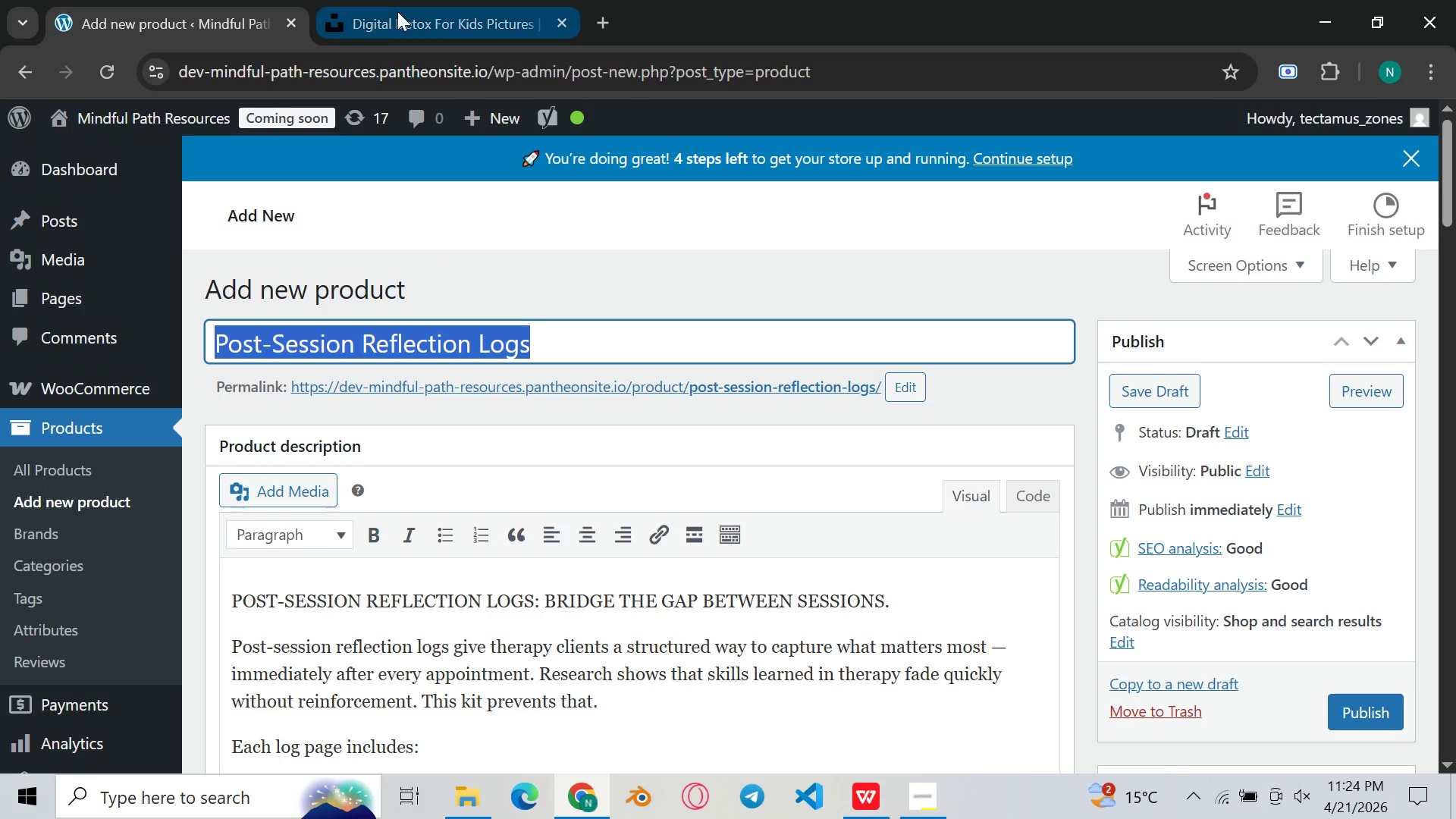 
scroll: coordinate [465, 176], scroll_direction: up, amount: 15.0
 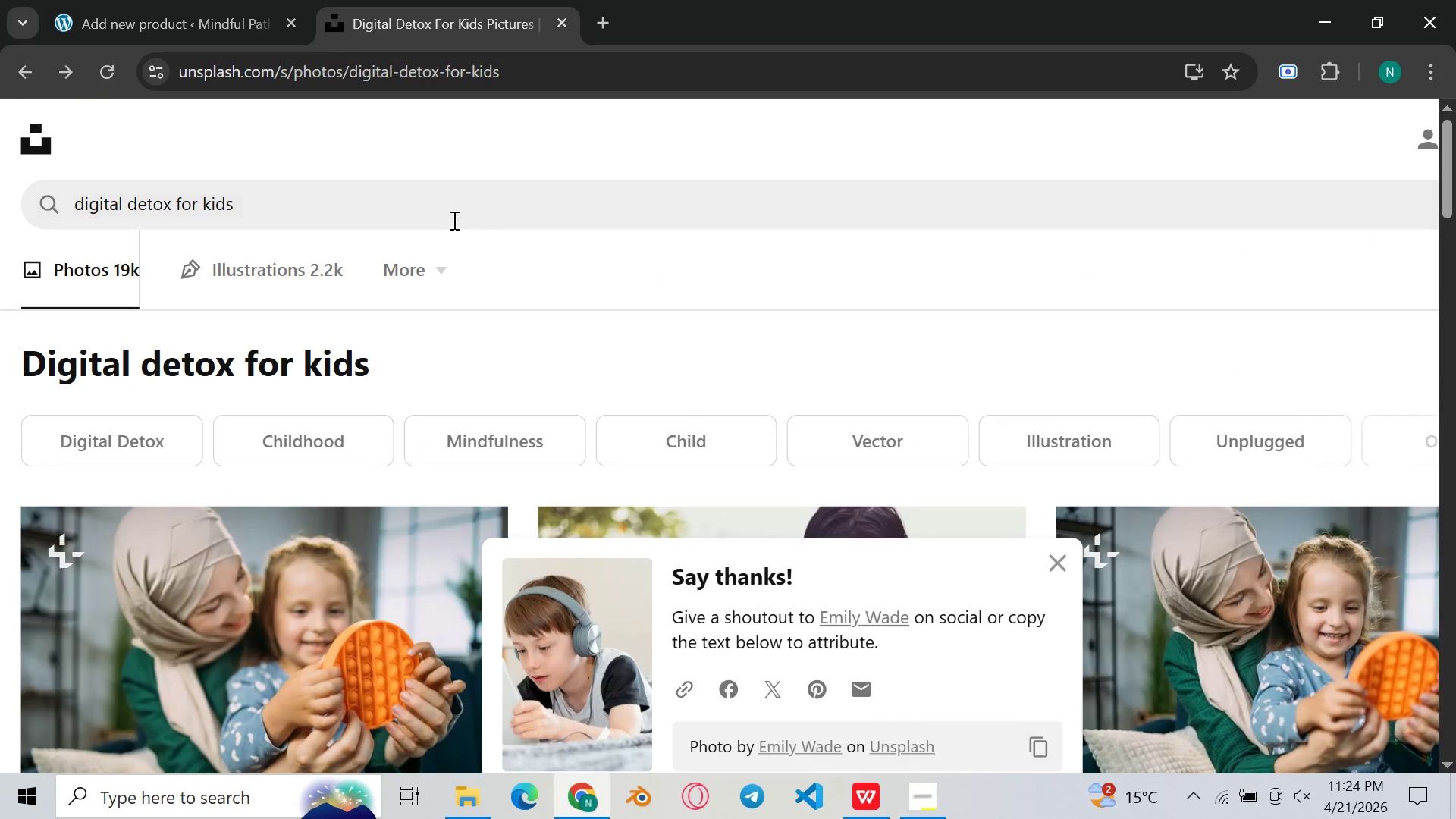 
left_click([451, 214])
 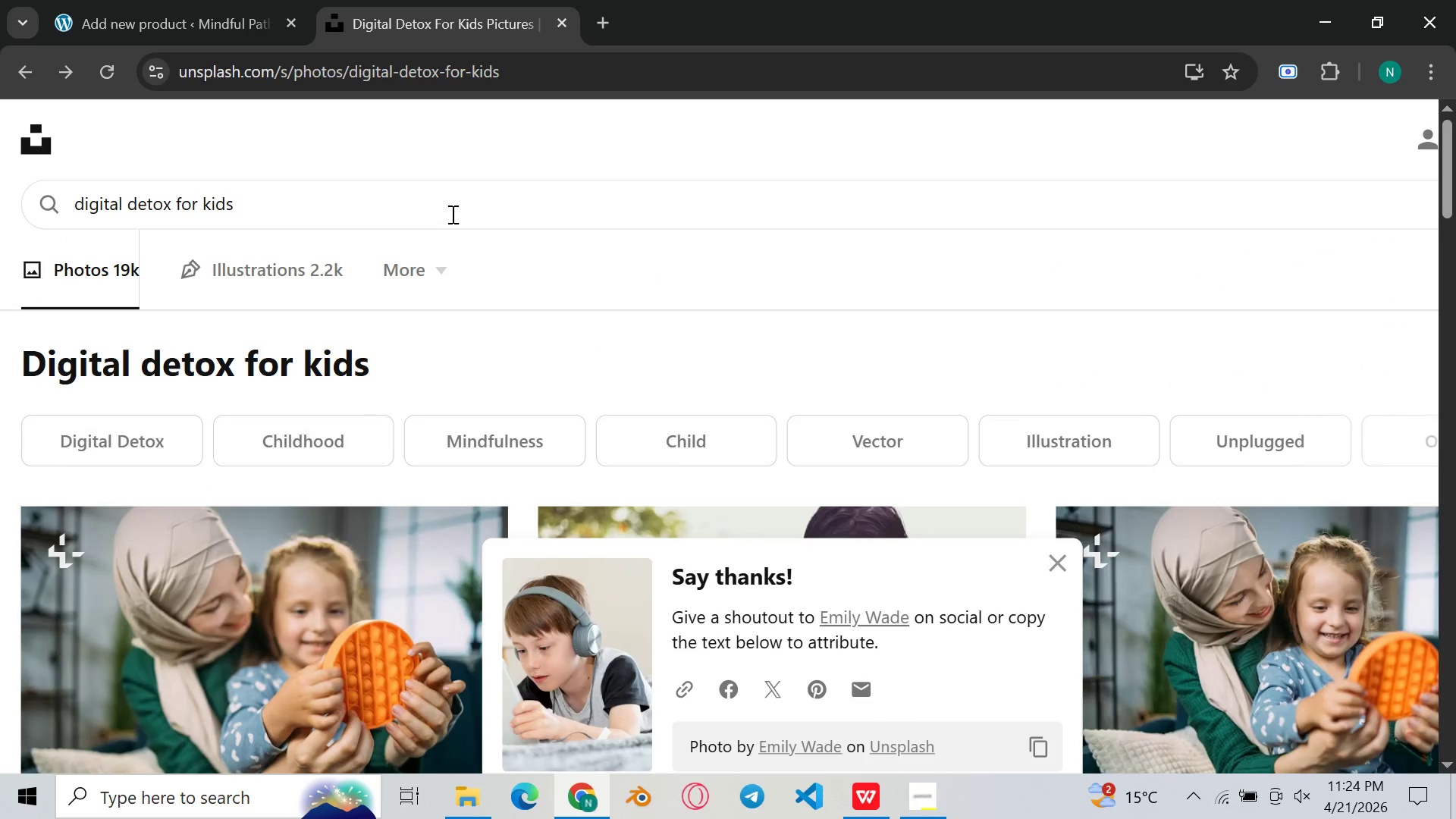 
key(Control+ControlLeft)
 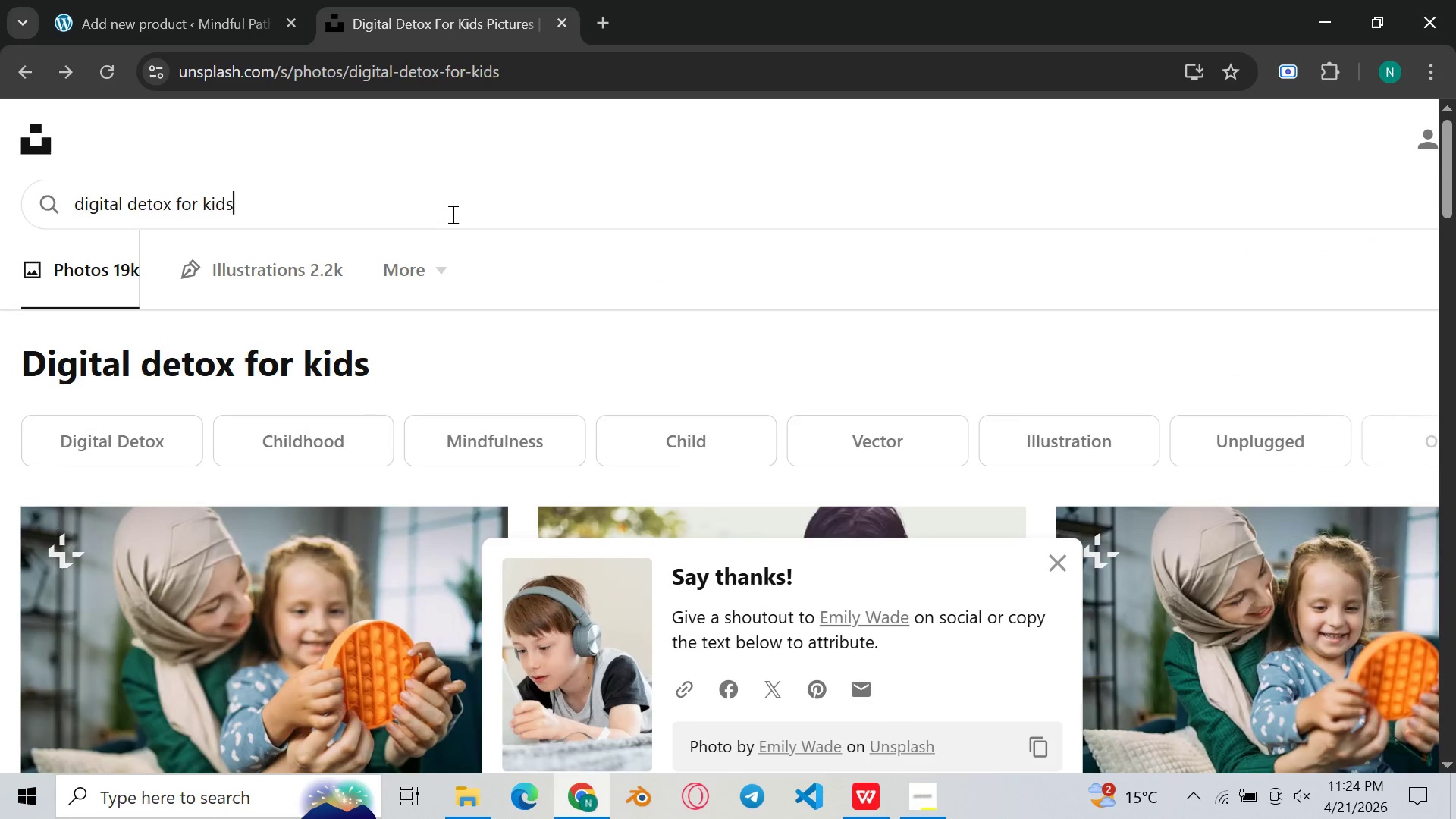 
key(Control+A)
 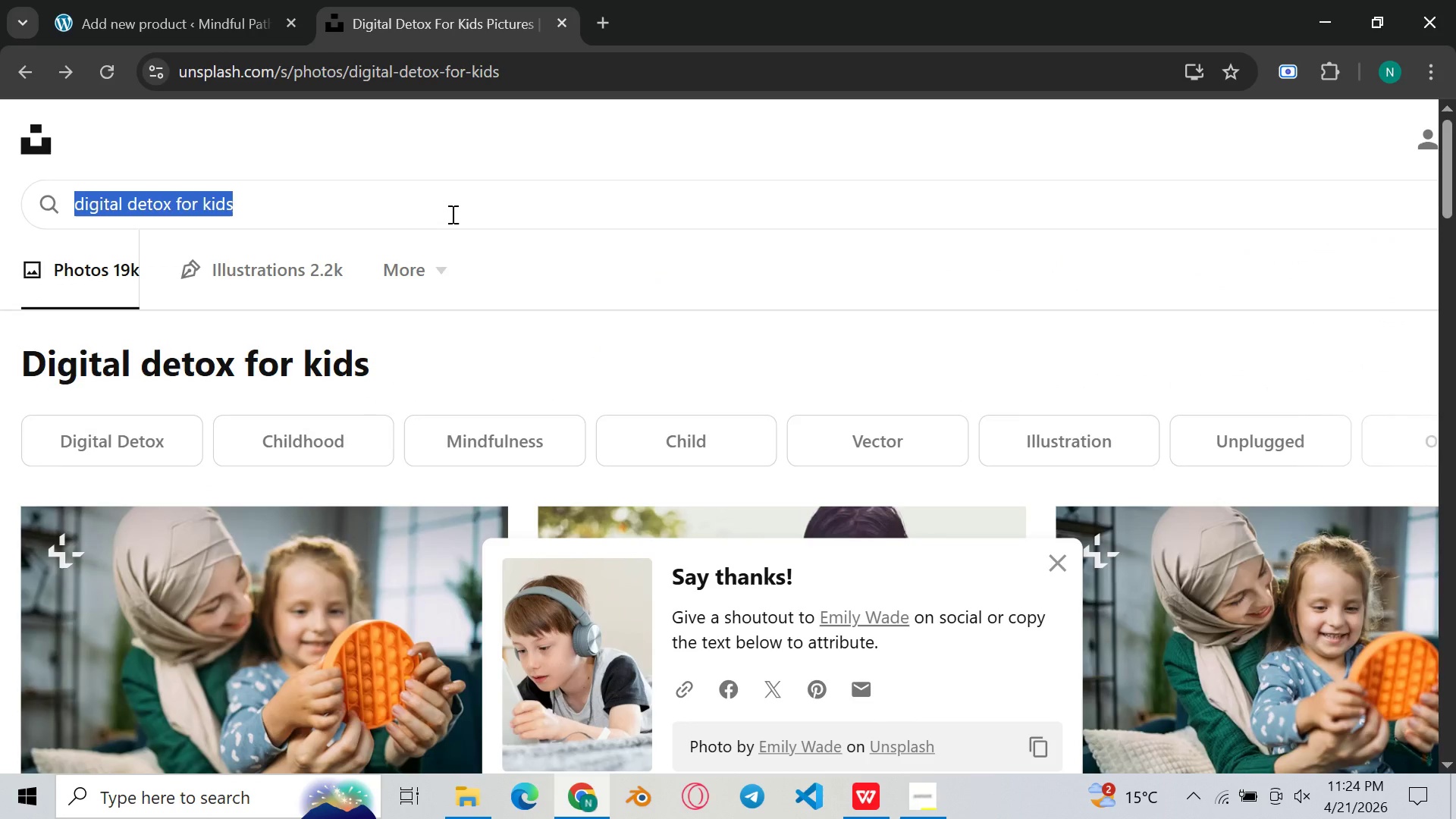 
key(Control+V)
 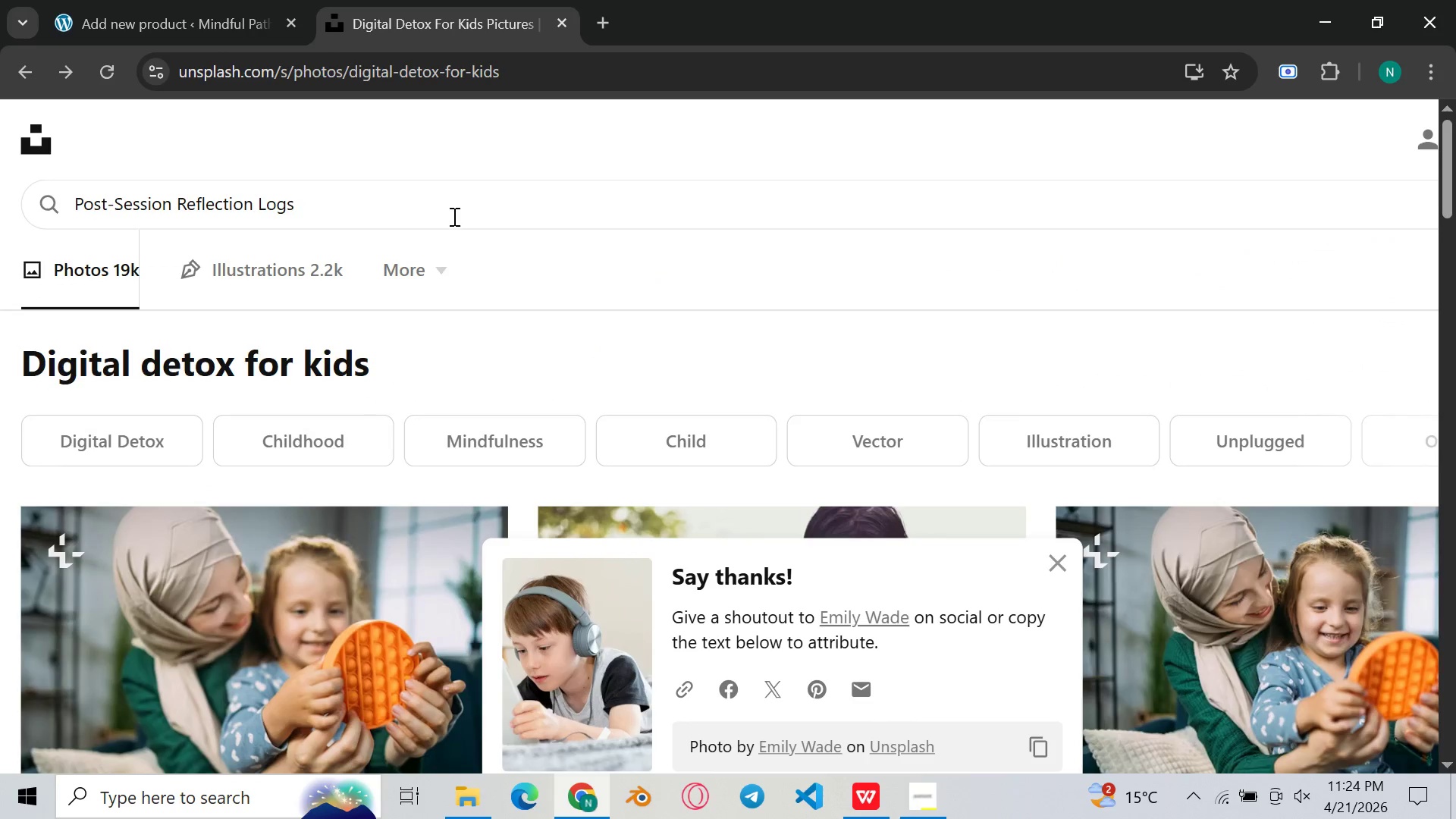 
key(Enter)
 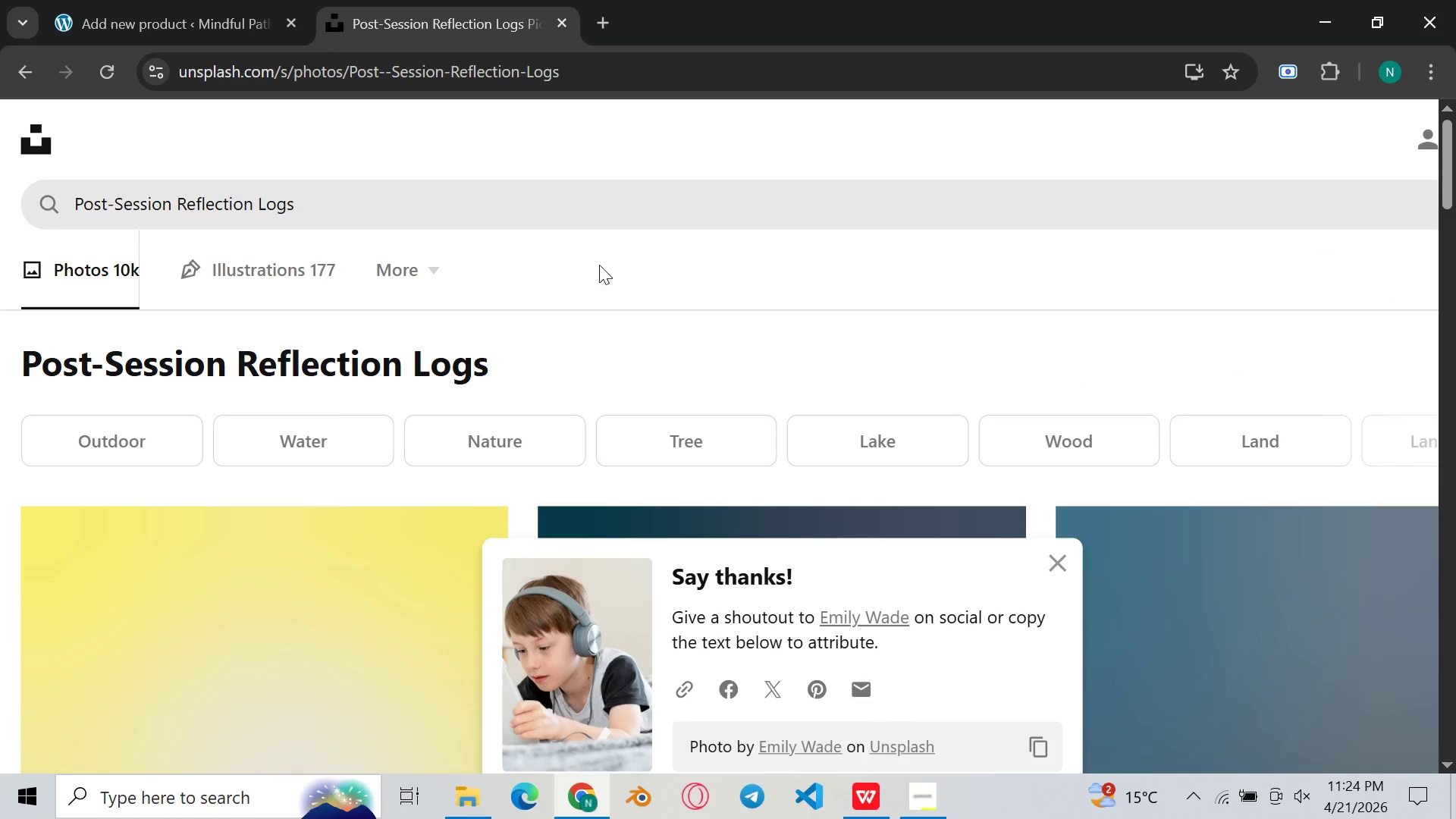 
scroll: coordinate [652, 278], scroll_direction: down, amount: 5.0
 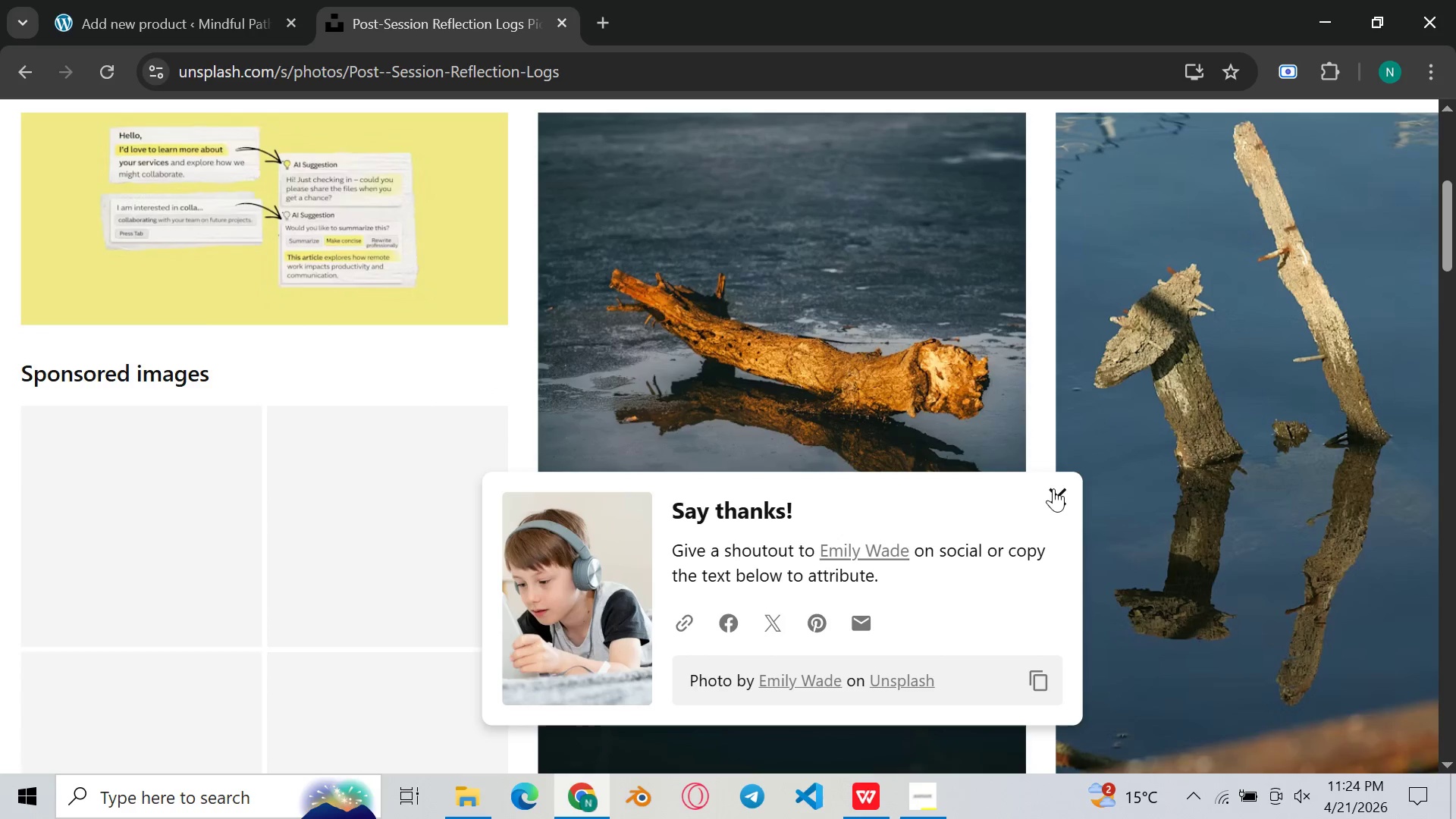 
left_click([1053, 488])